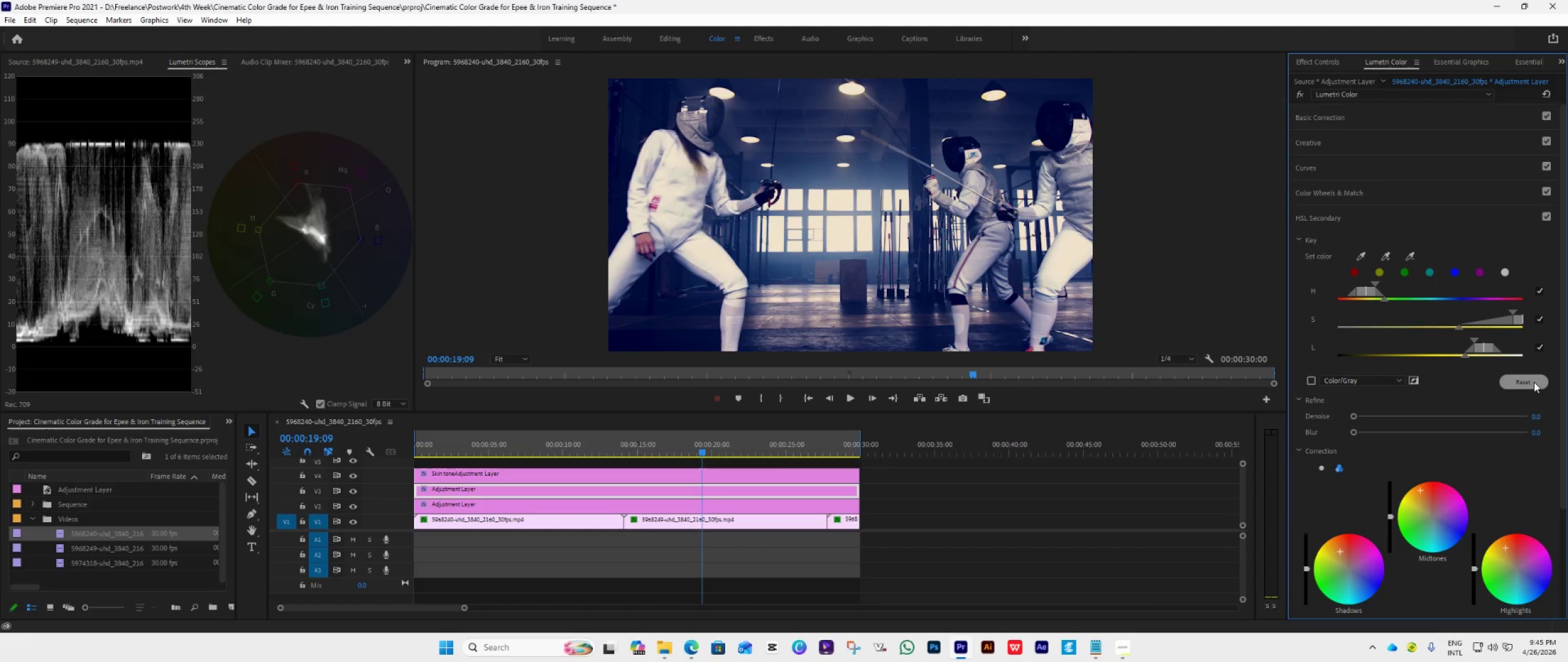 
wait(7.95)
 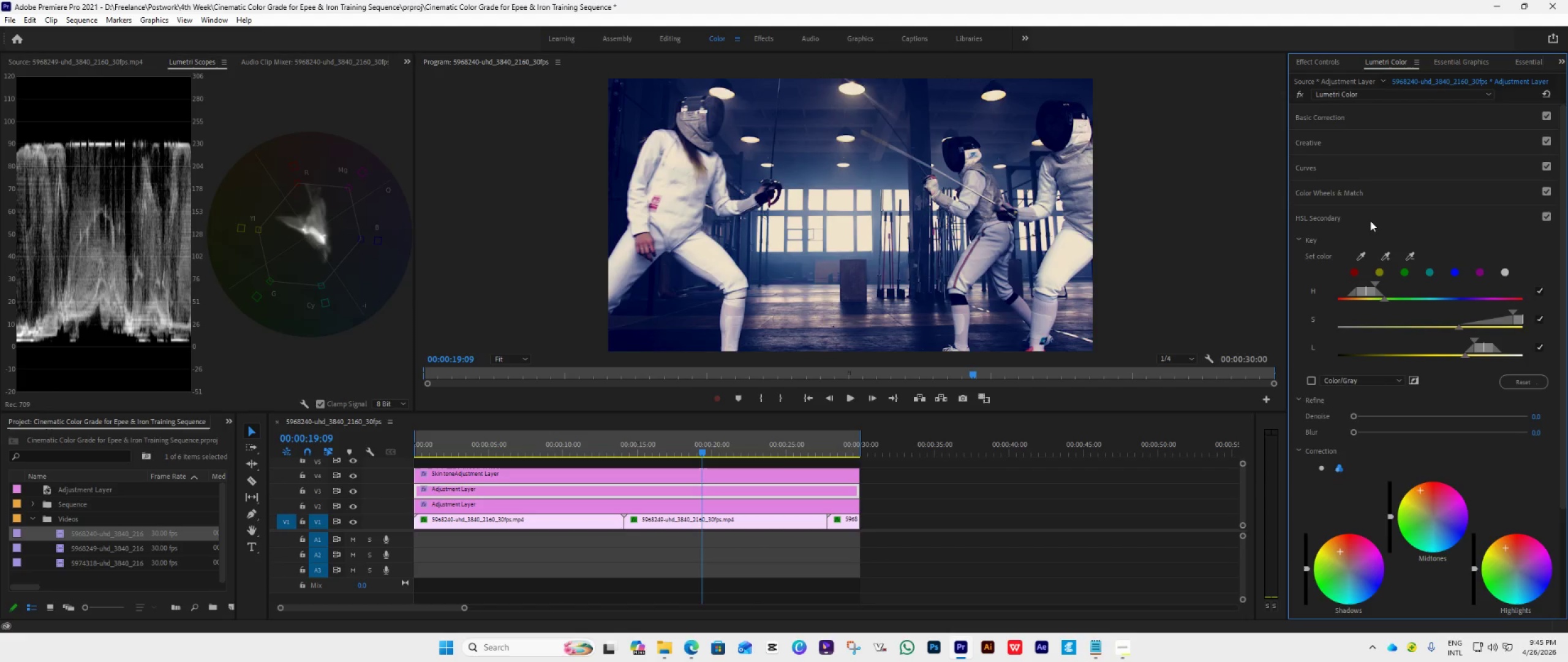 
left_click([1534, 382])
 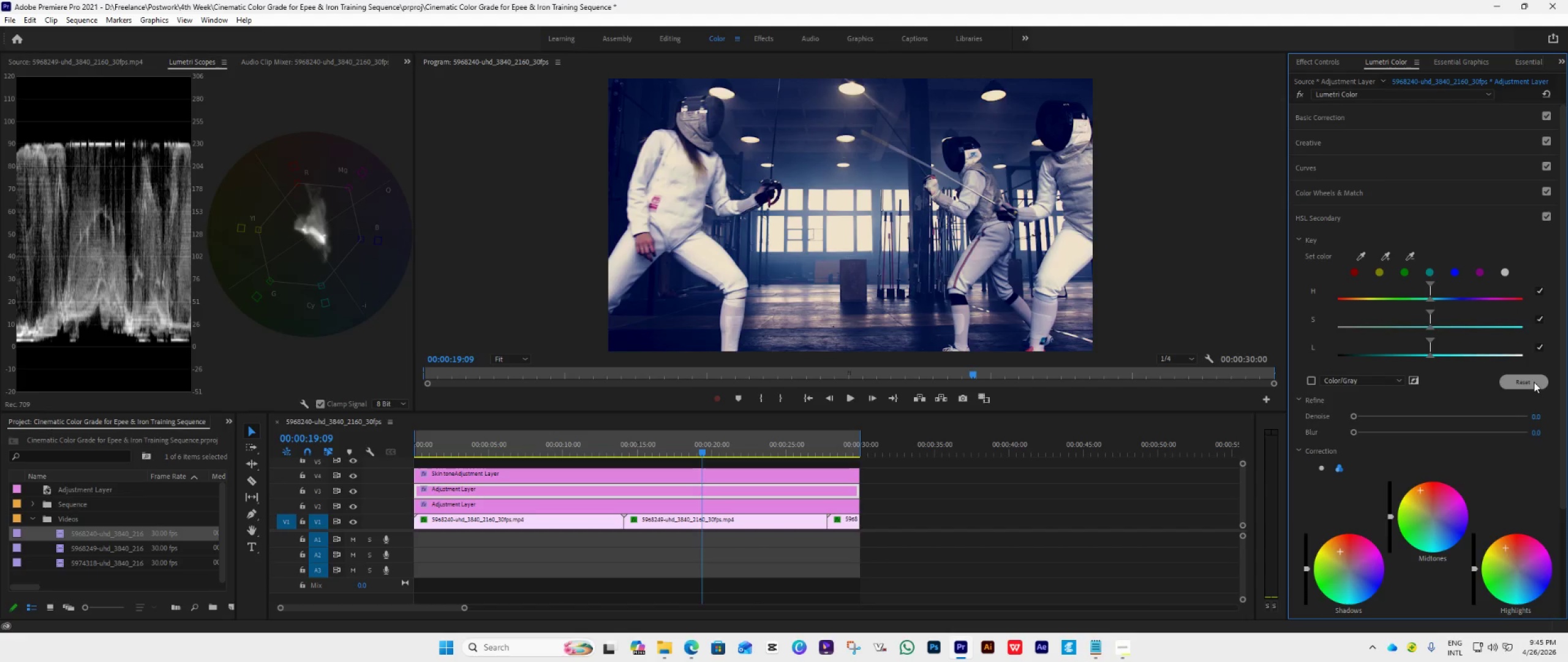 
left_click([1534, 382])
 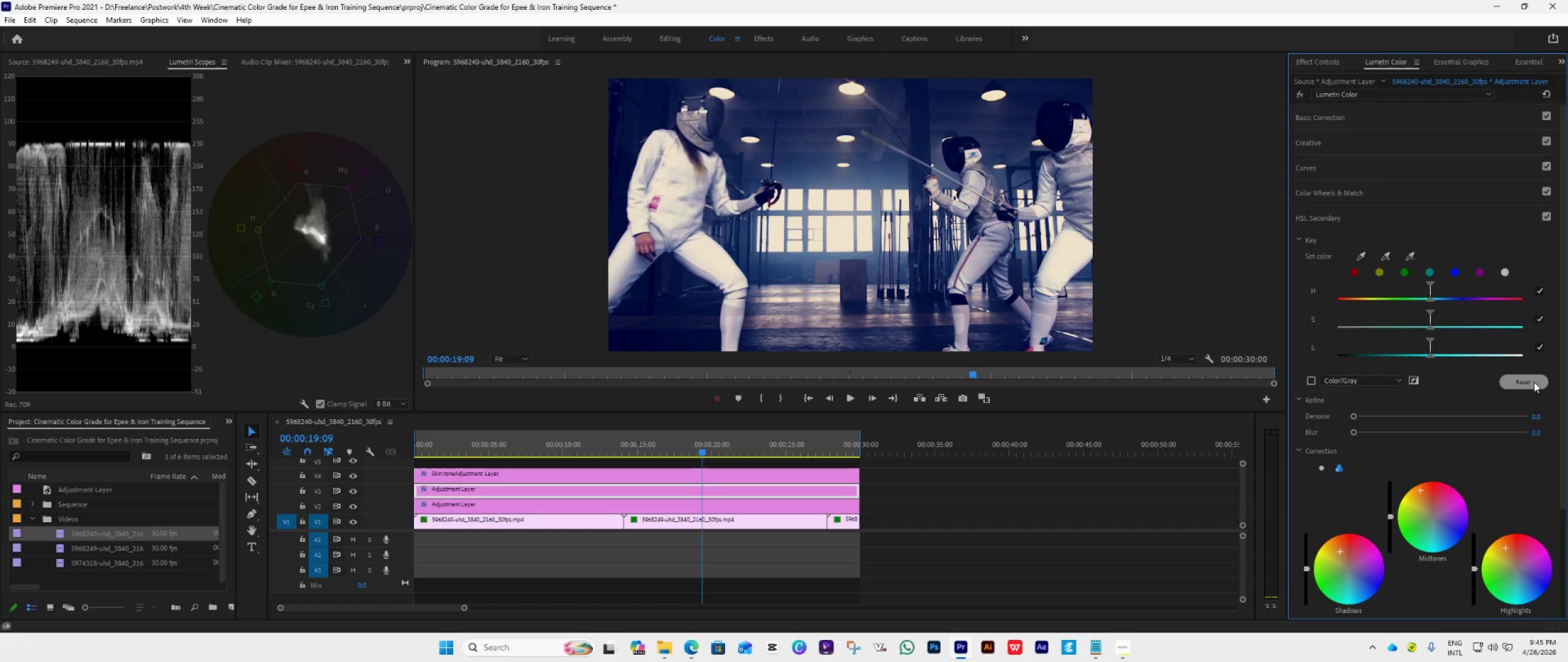 
key(Control+Z)
 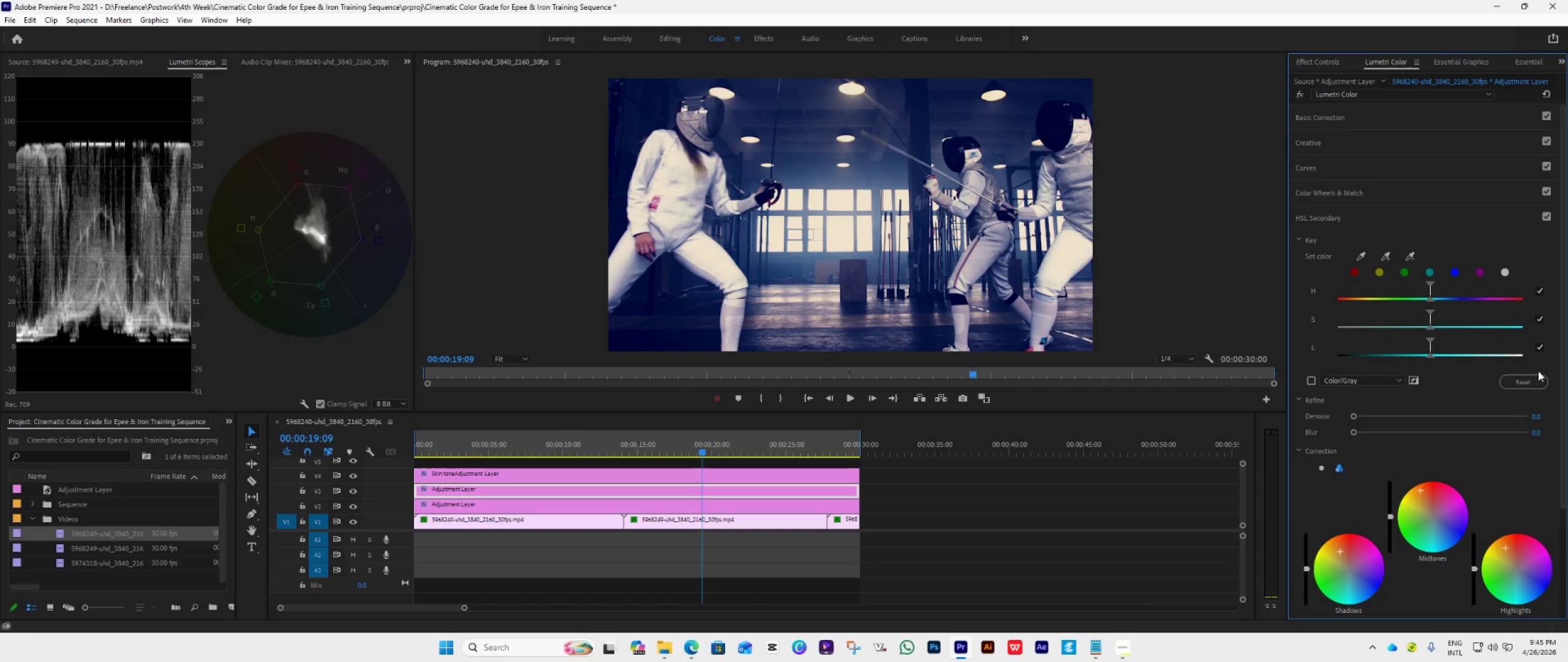 
key(Control+Z)
 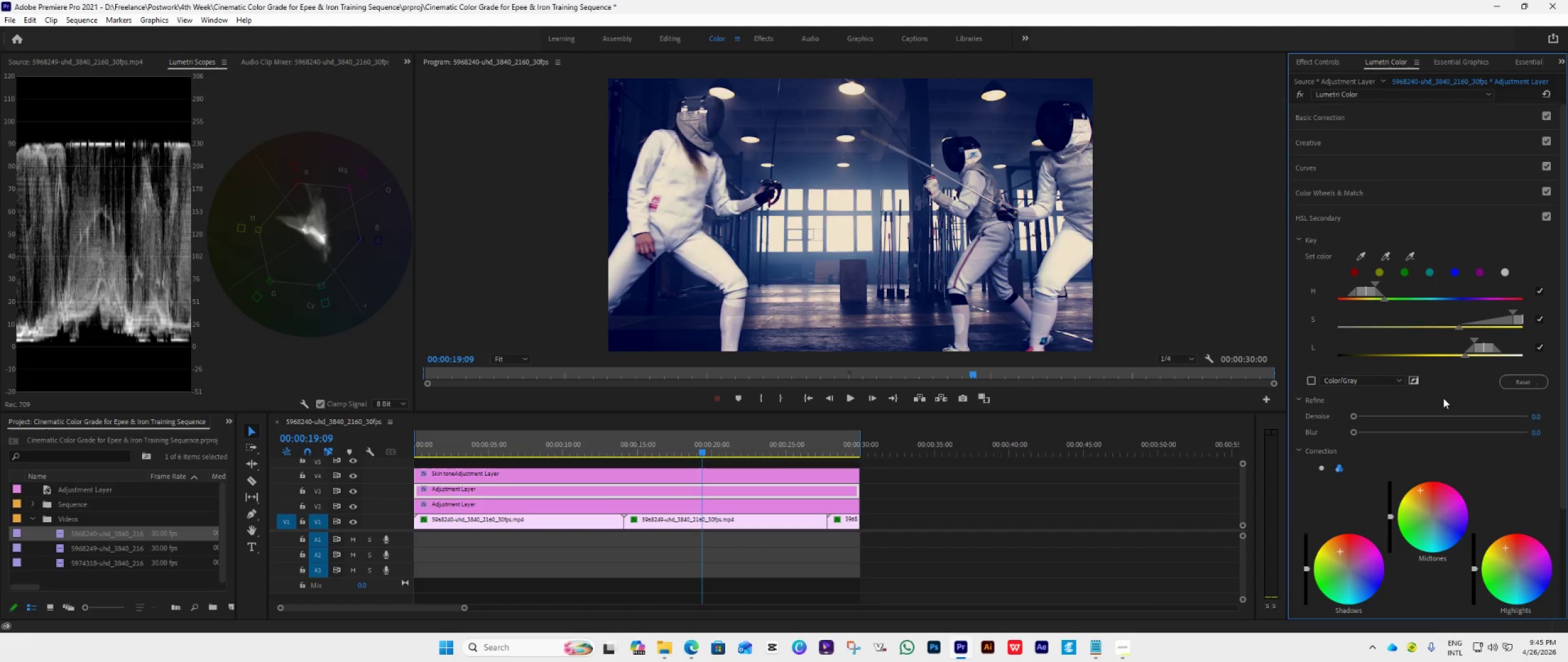 
wait(5.09)
 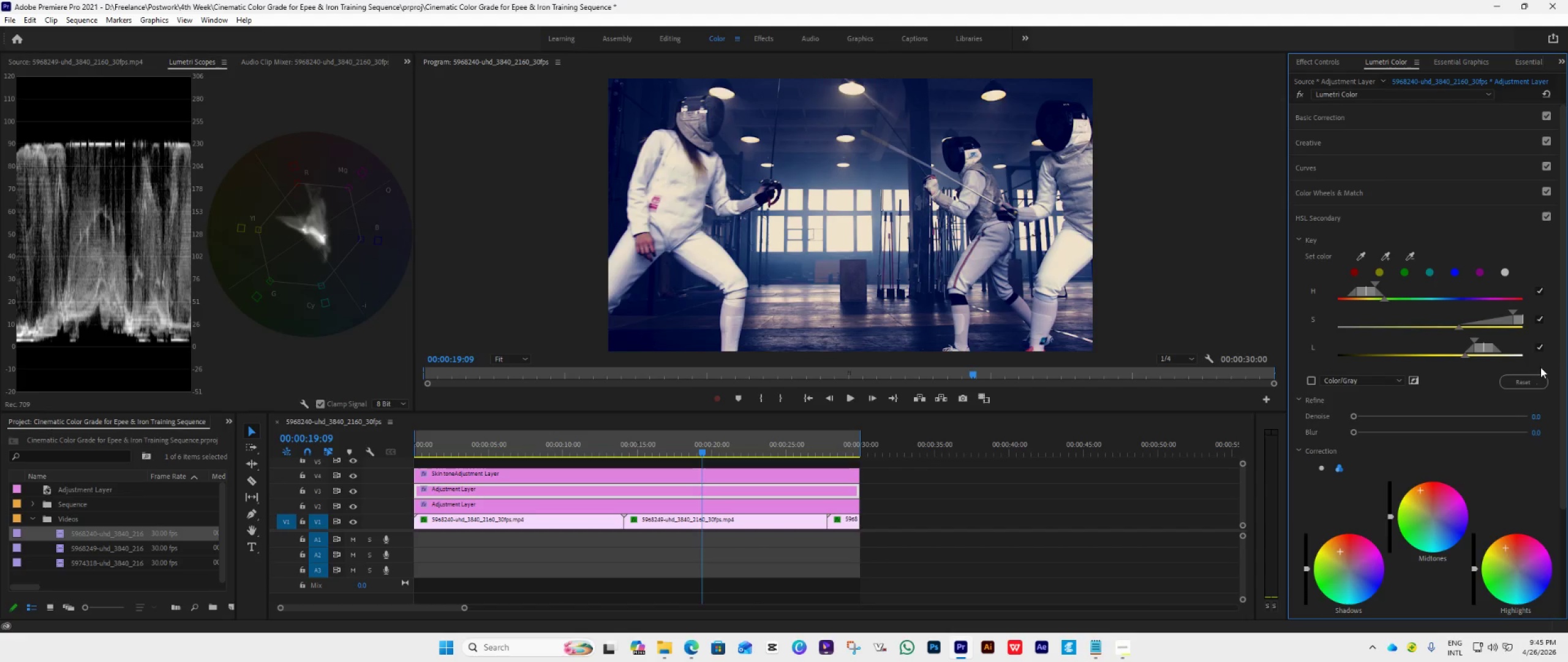 
key(Space)
 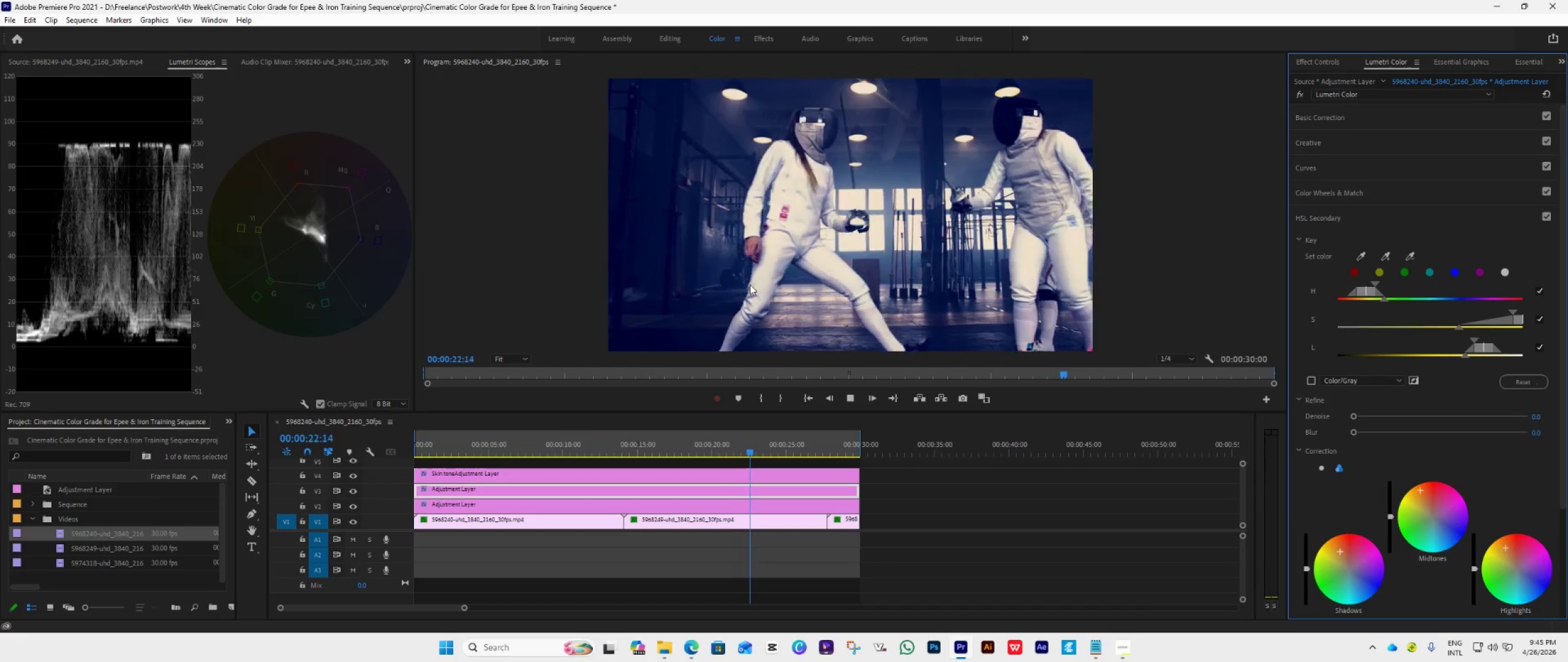 
key(Space)
 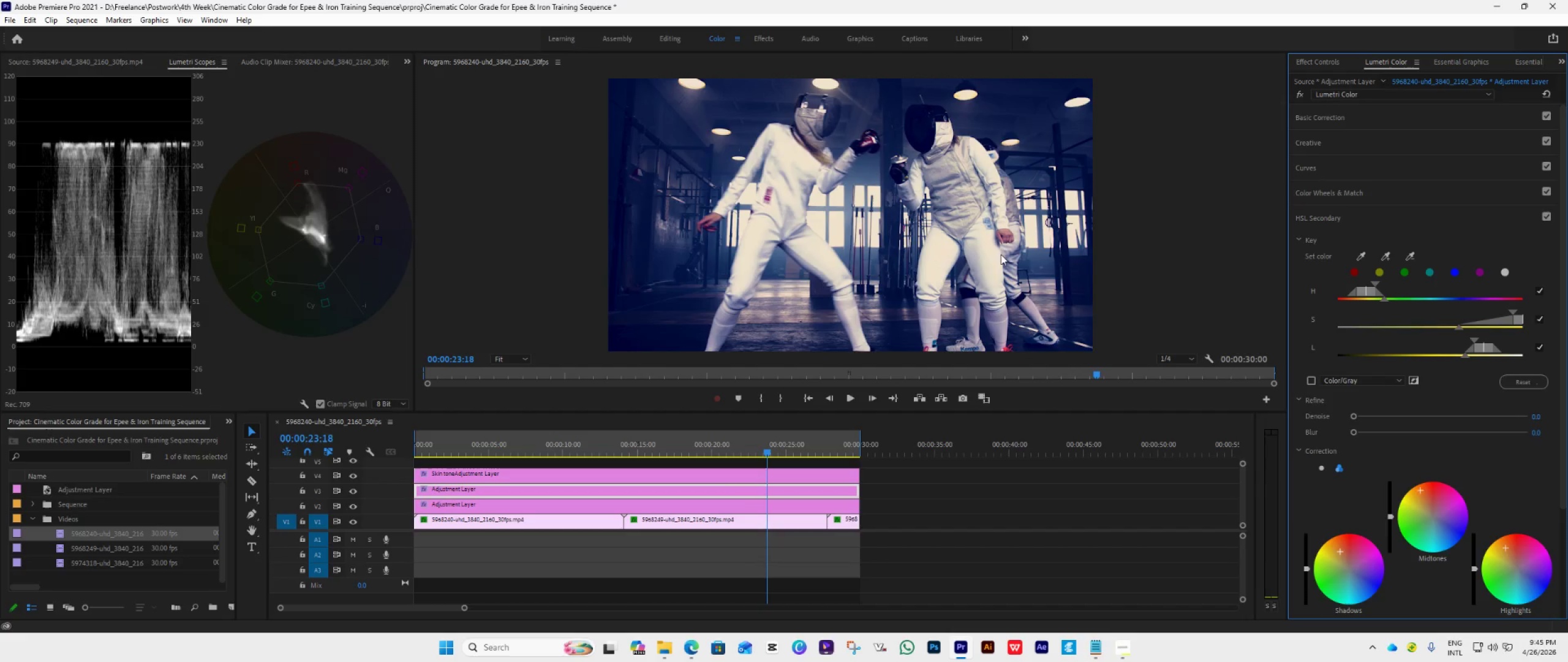 
left_click([515, 360])
 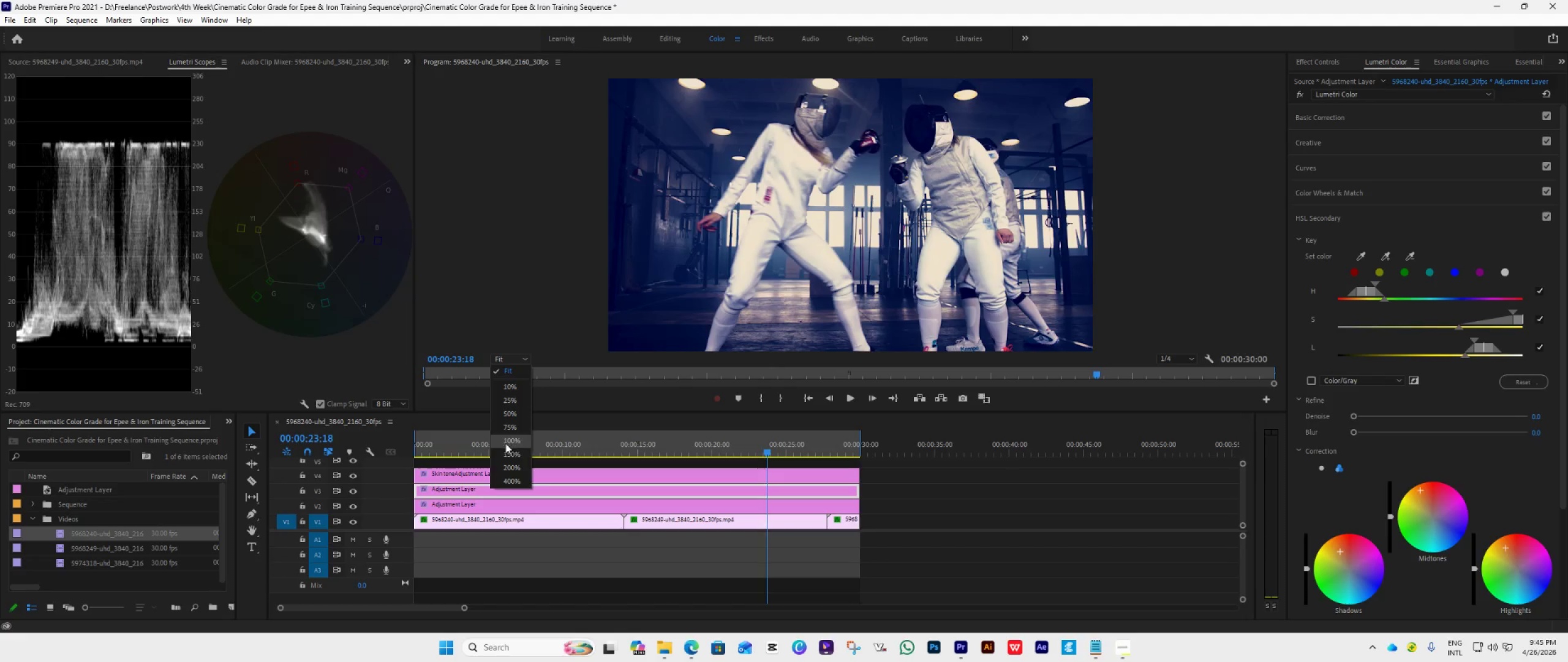 
left_click([505, 447])
 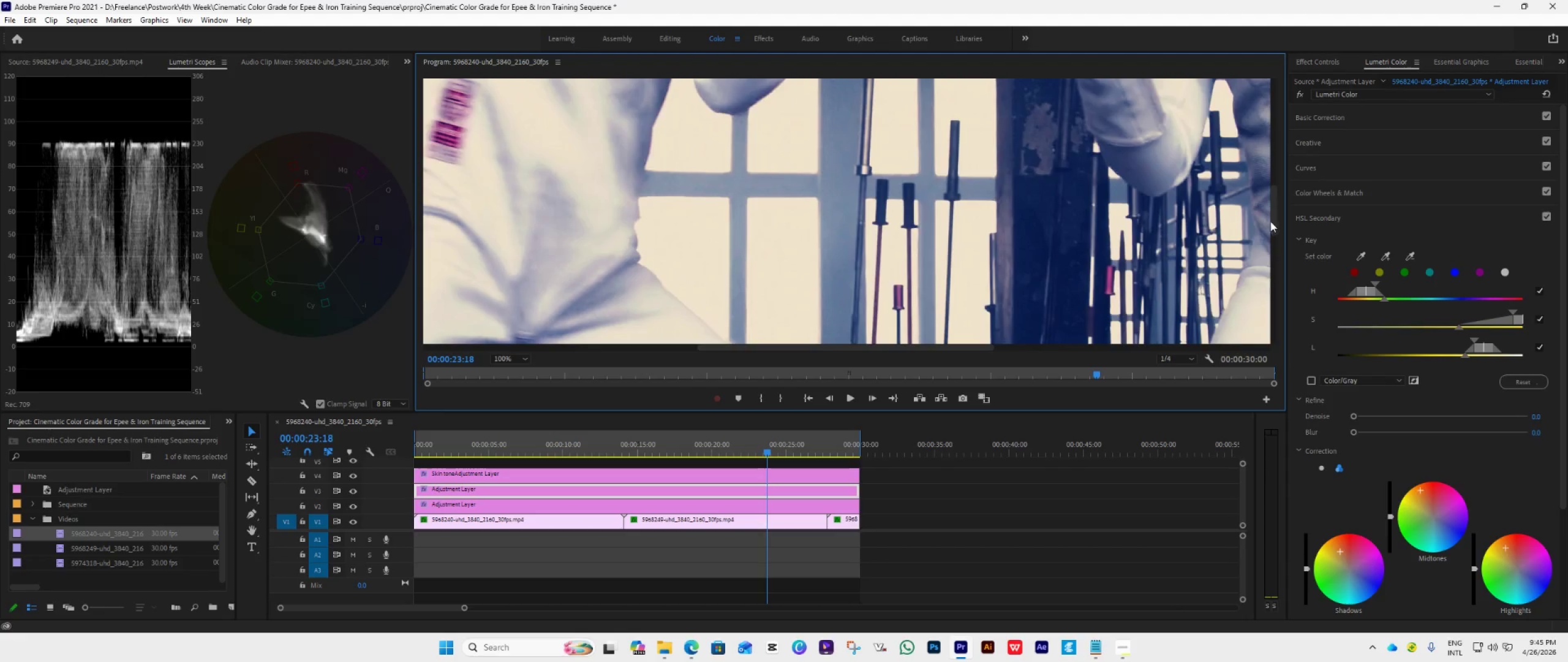 
left_click_drag(start_coordinate=[1276, 211], to_coordinate=[1279, 252])
 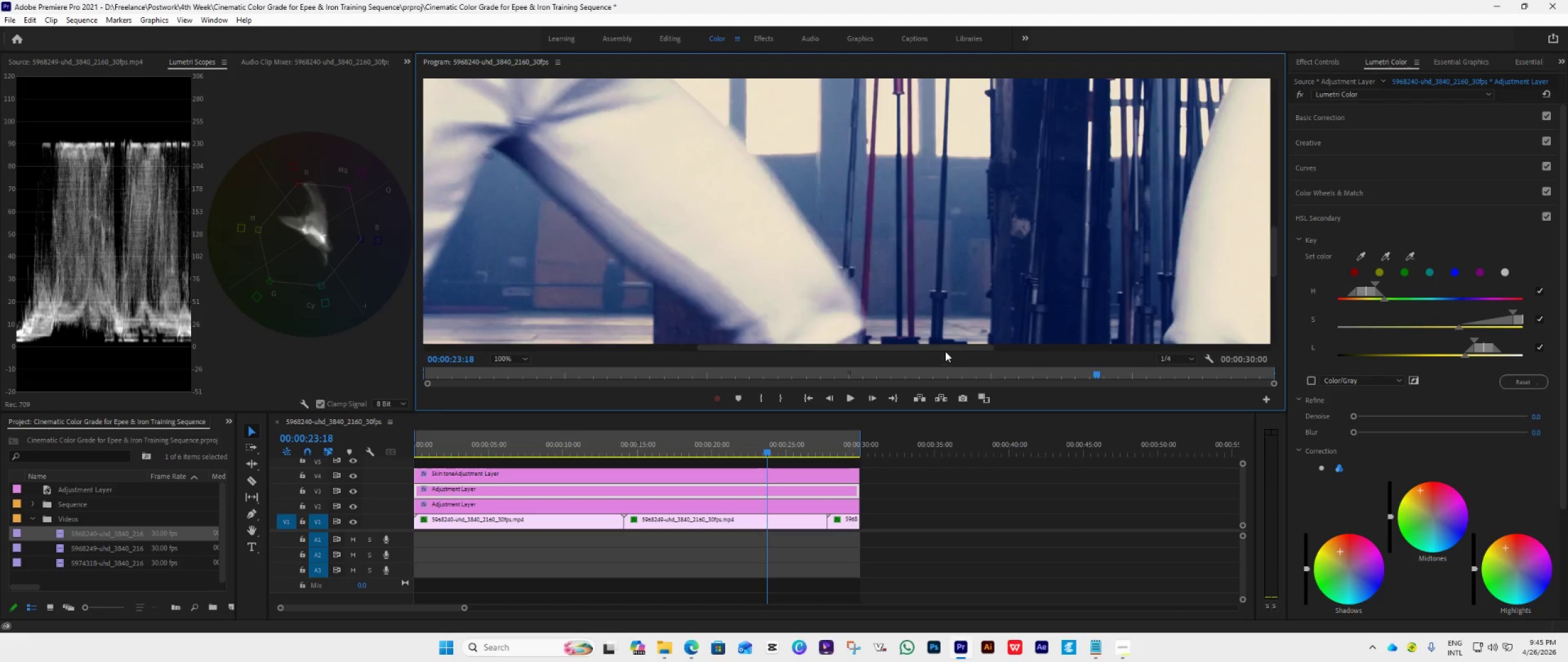 
left_click_drag(start_coordinate=[943, 347], to_coordinate=[1102, 341])
 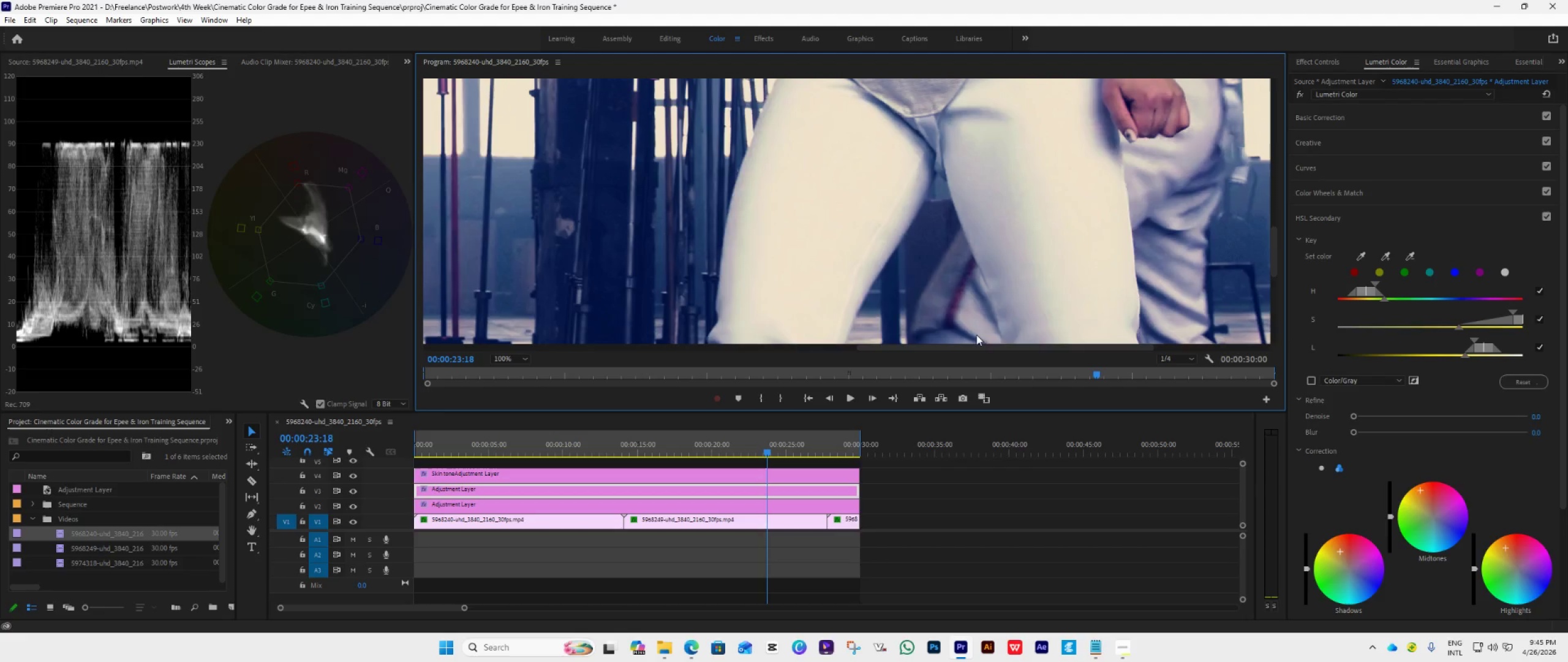 
left_click_drag(start_coordinate=[978, 348], to_coordinate=[1011, 347])
 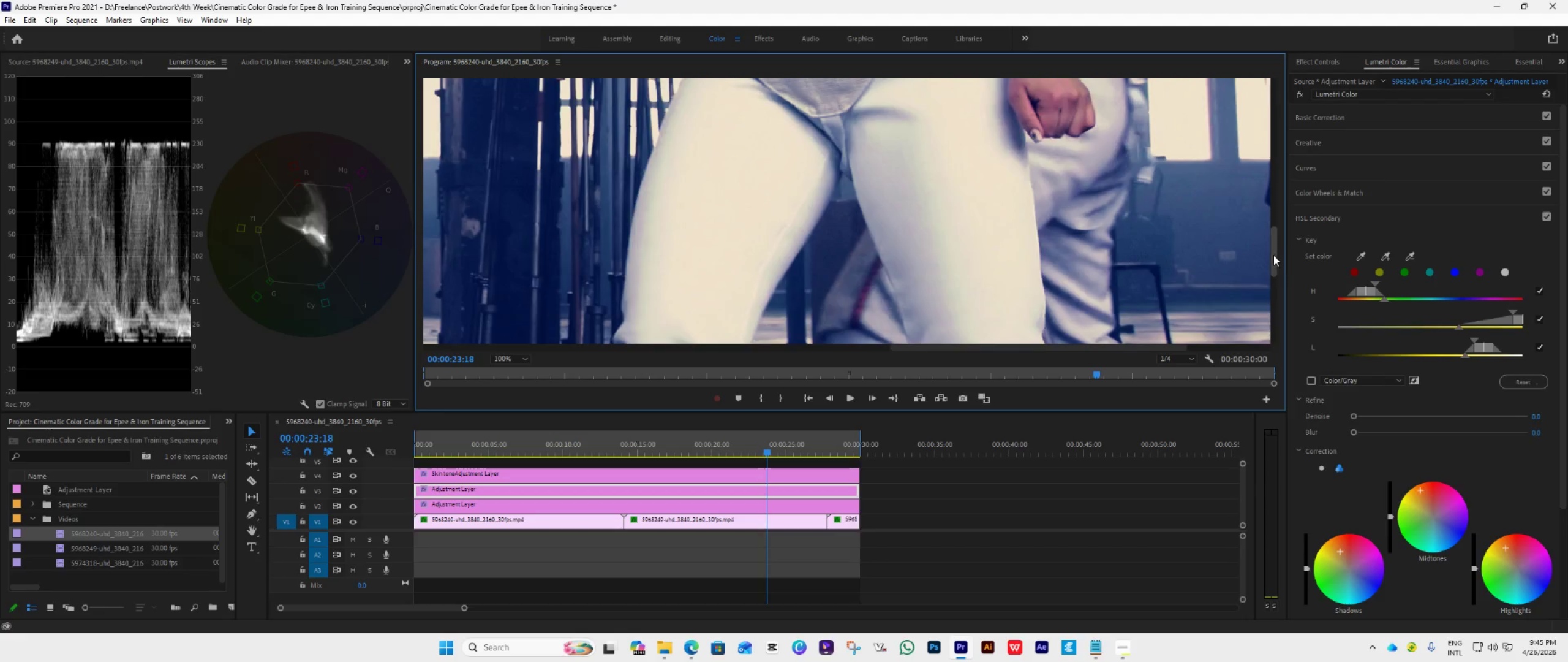 
left_click_drag(start_coordinate=[1273, 255], to_coordinate=[1276, 227])
 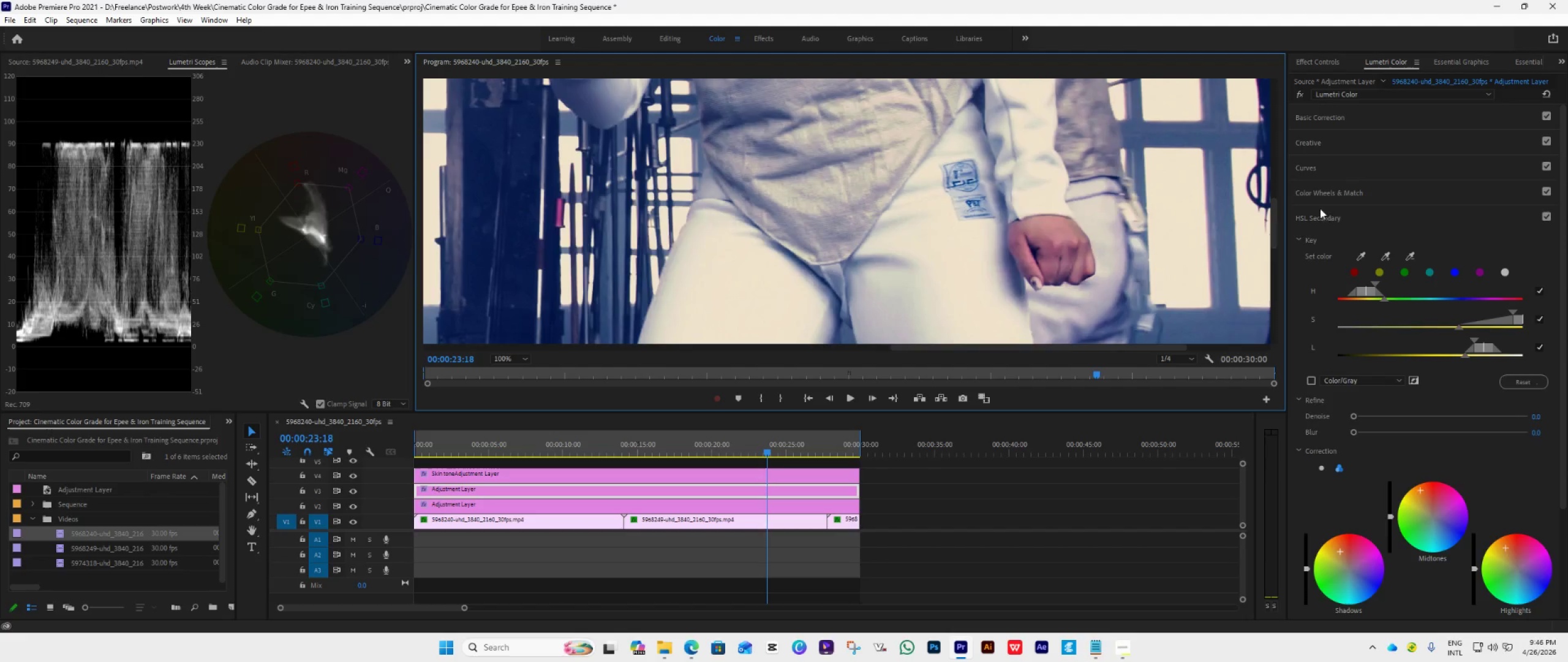 
wait(6.08)
 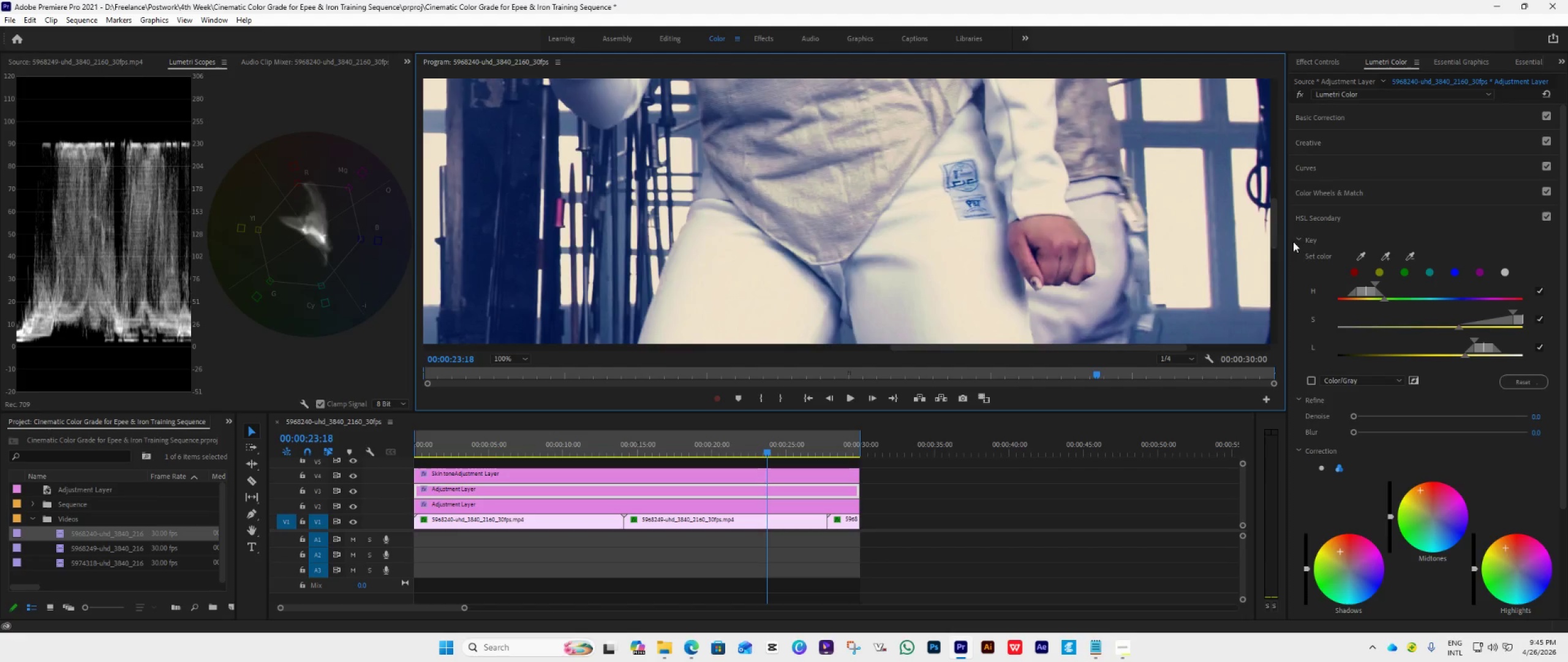 
left_click([1332, 118])
 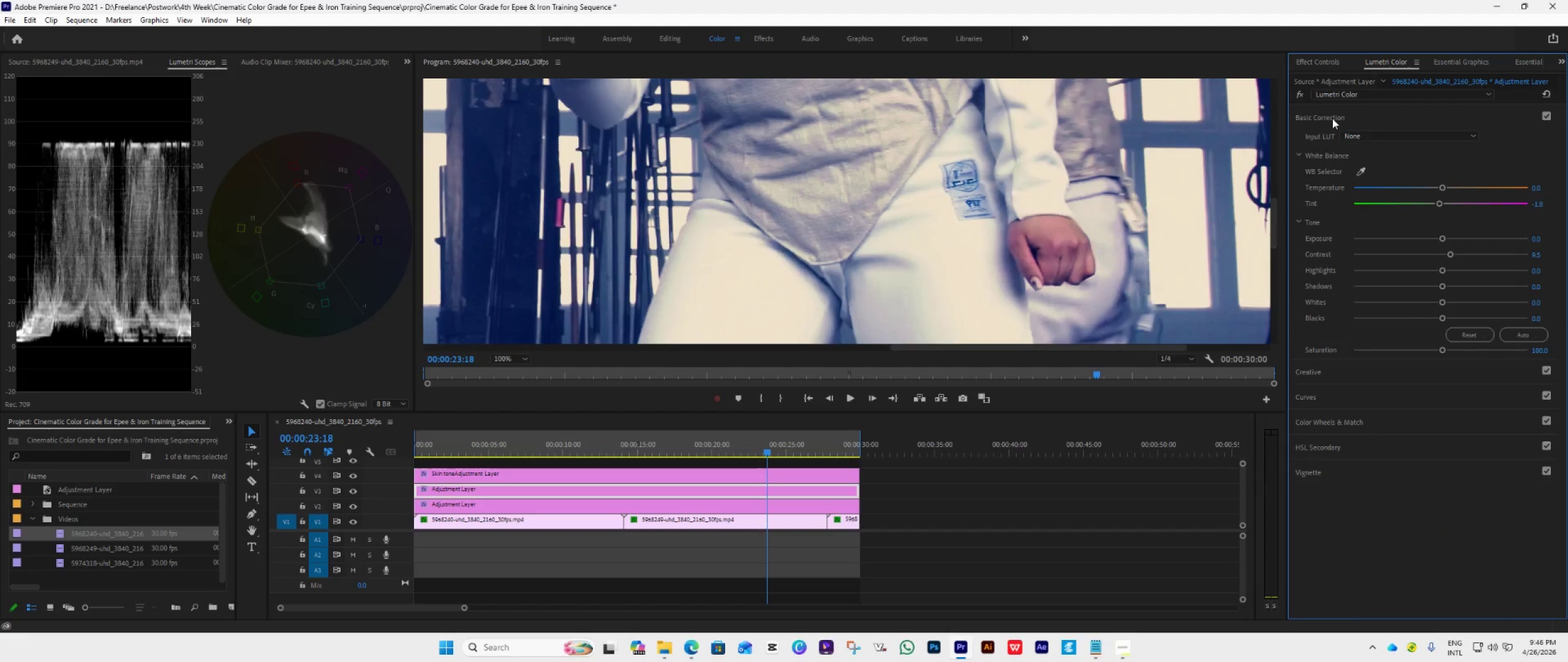 
left_click([1332, 118])
 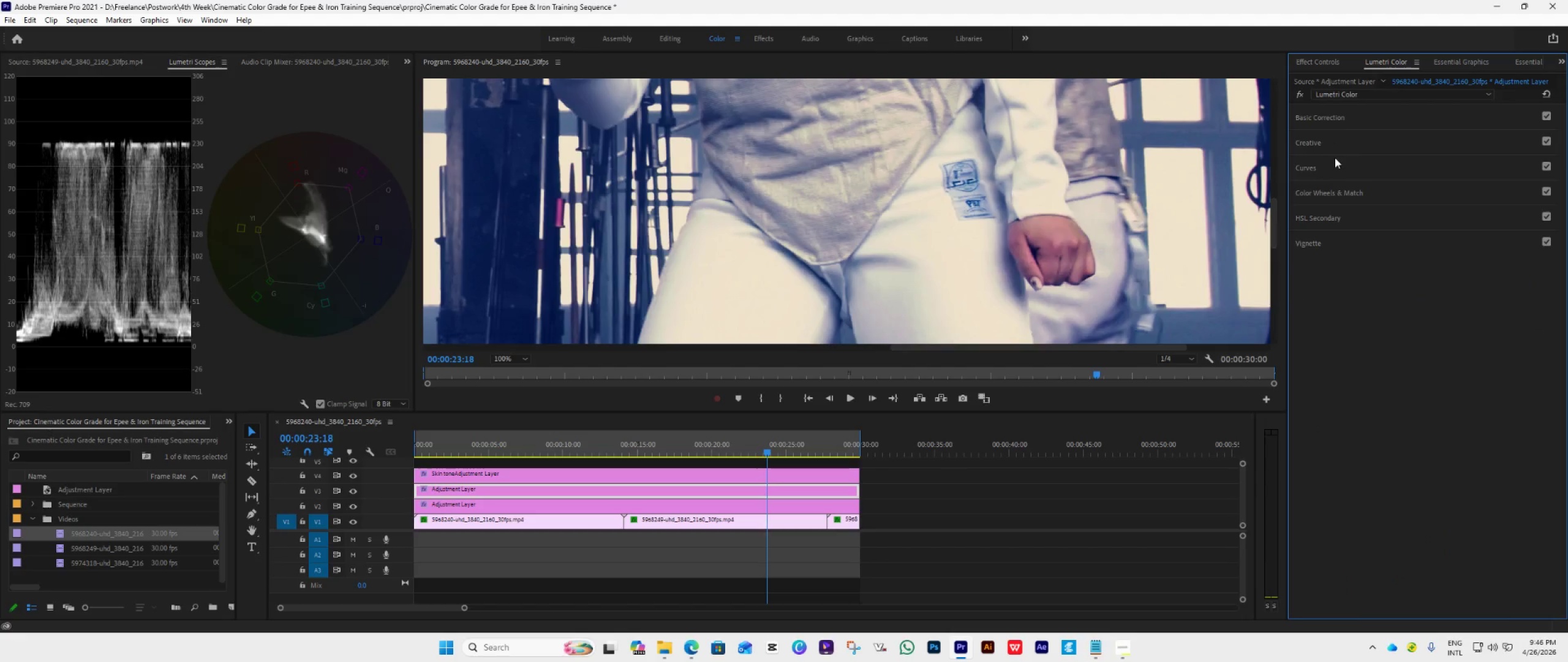 
left_click([1335, 169])
 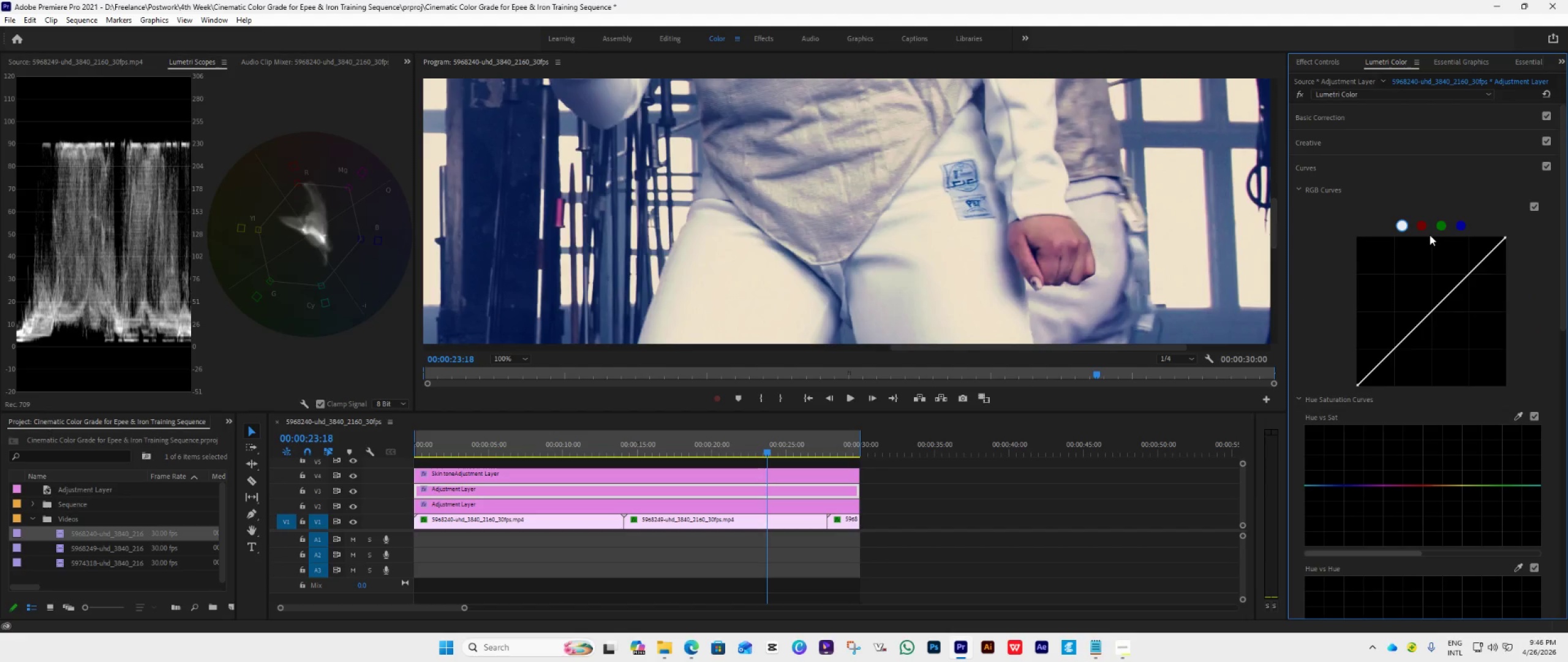 
left_click([698, 475])
 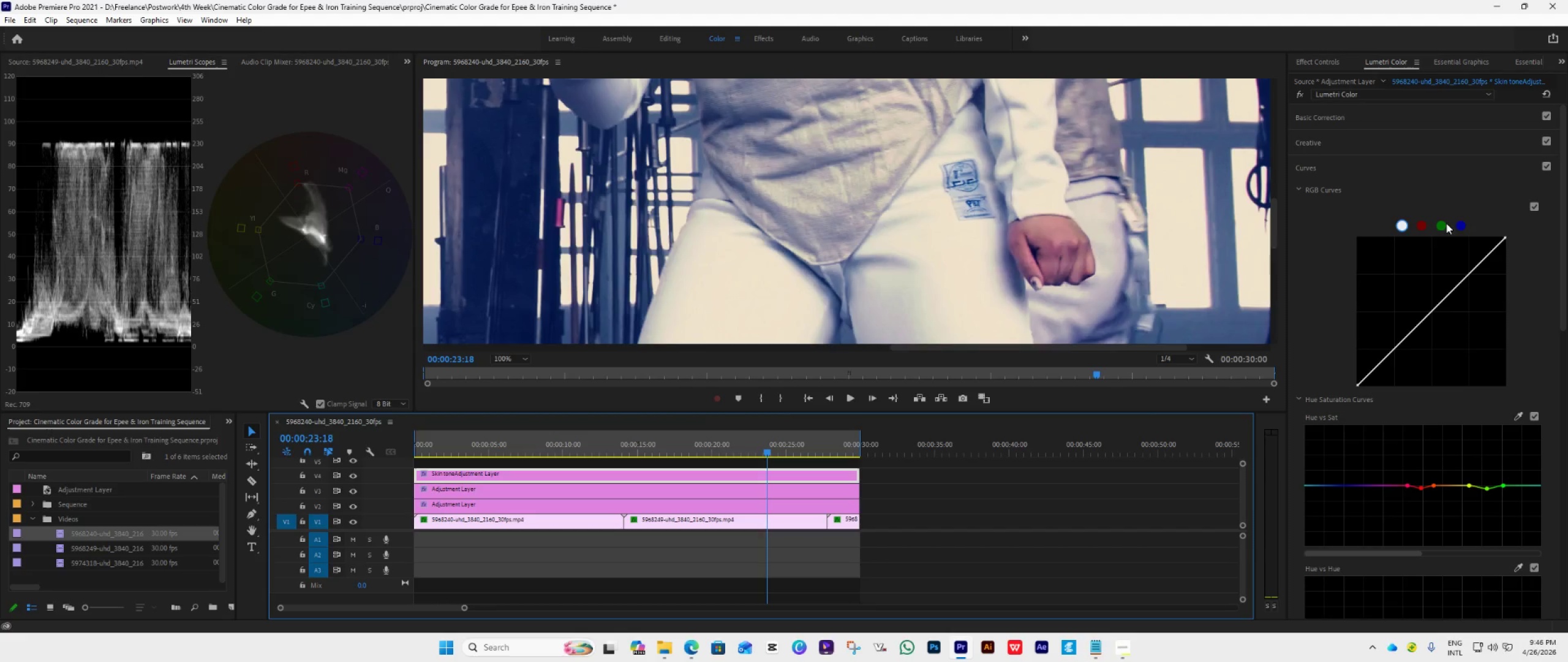 
left_click([776, 490])
 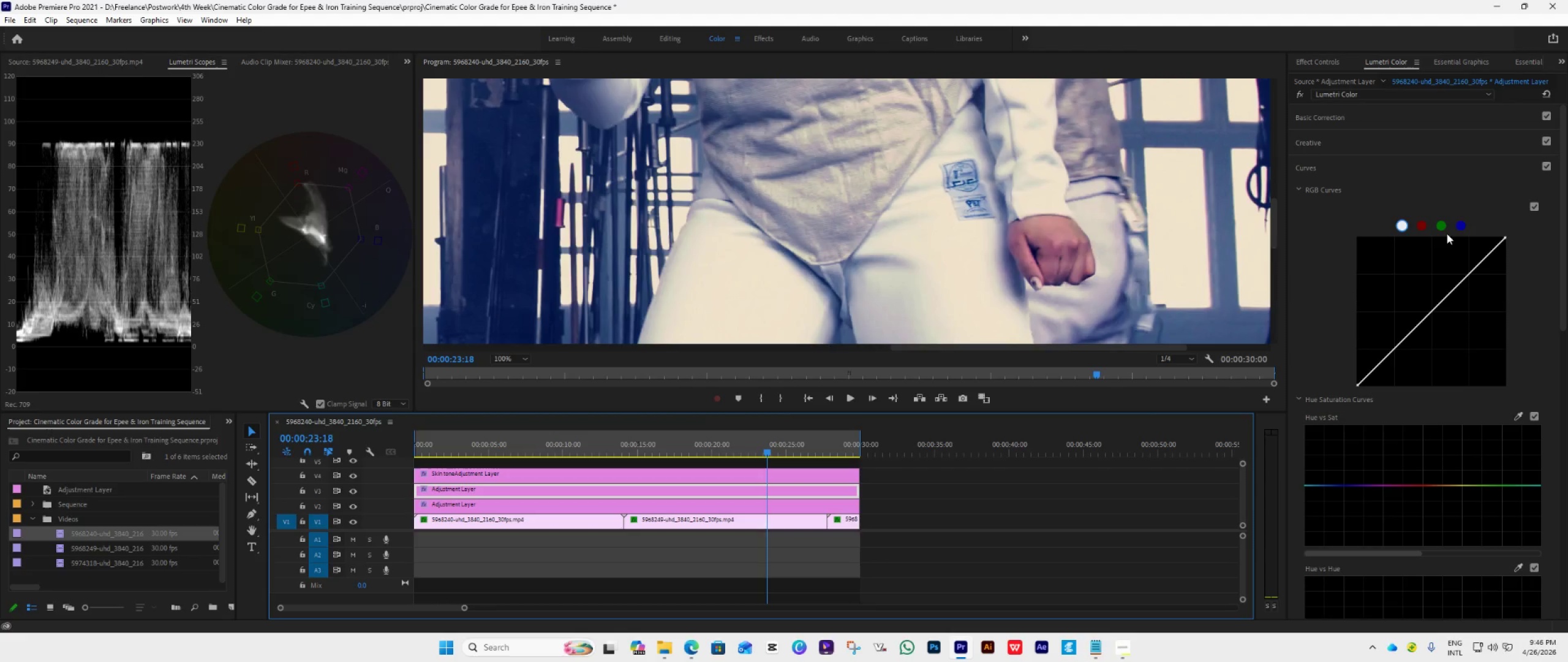 
left_click([1439, 226])
 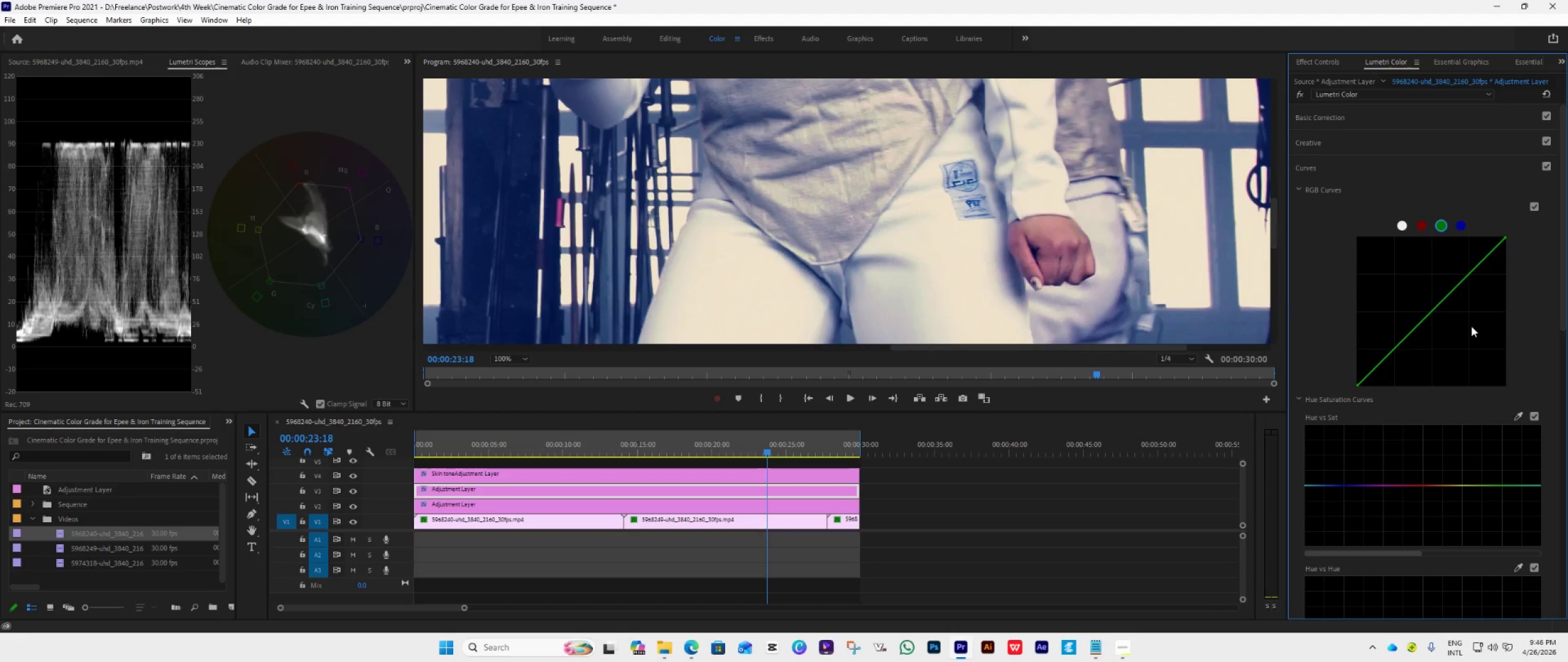 
left_click([1404, 226])
 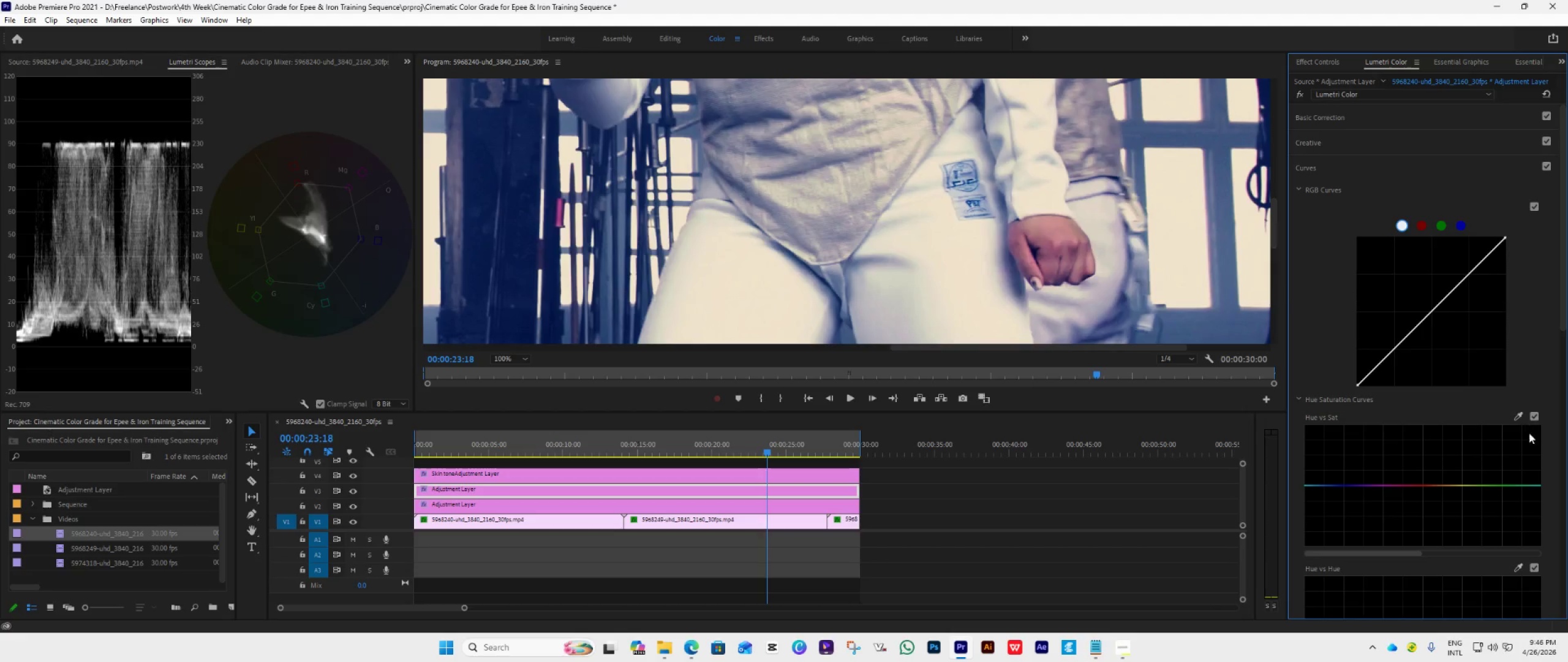 
scroll: coordinate [1513, 501], scroll_direction: down, amount: 4.0
 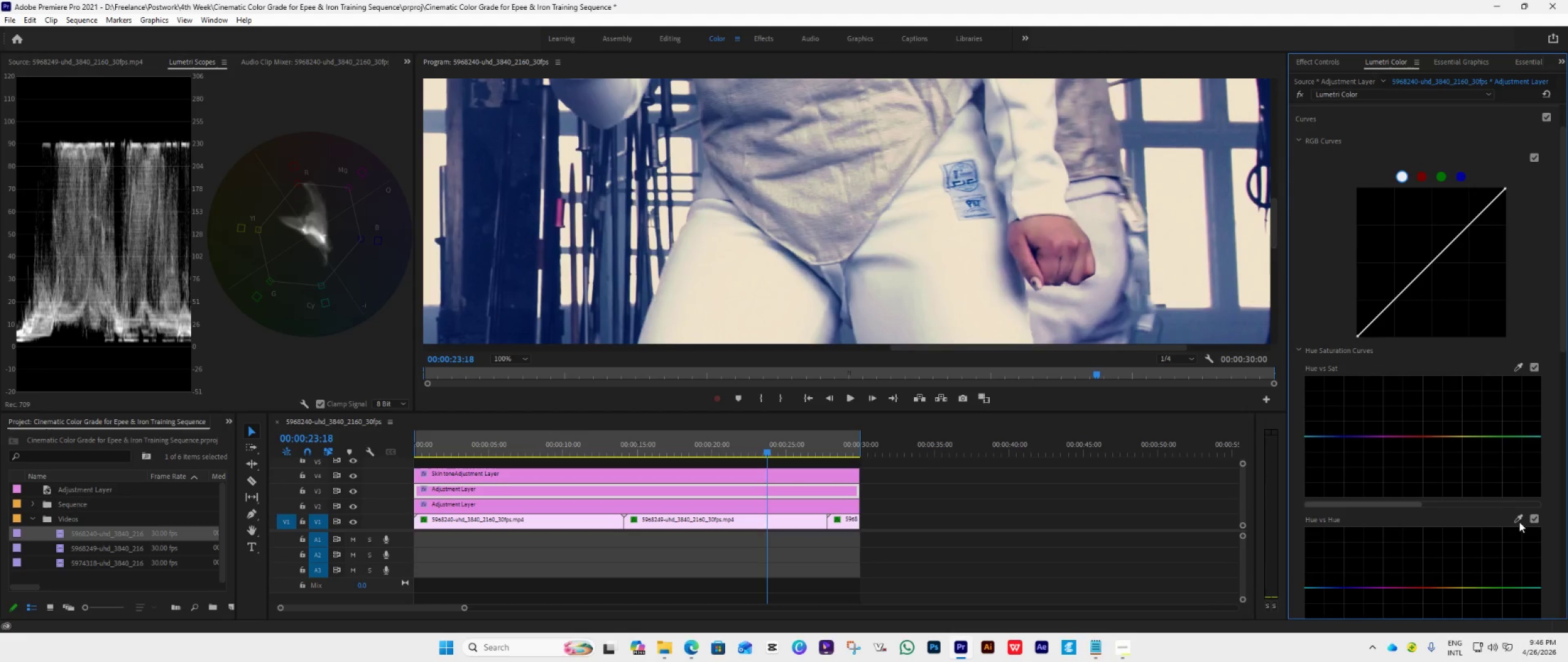 
left_click([1518, 520])
 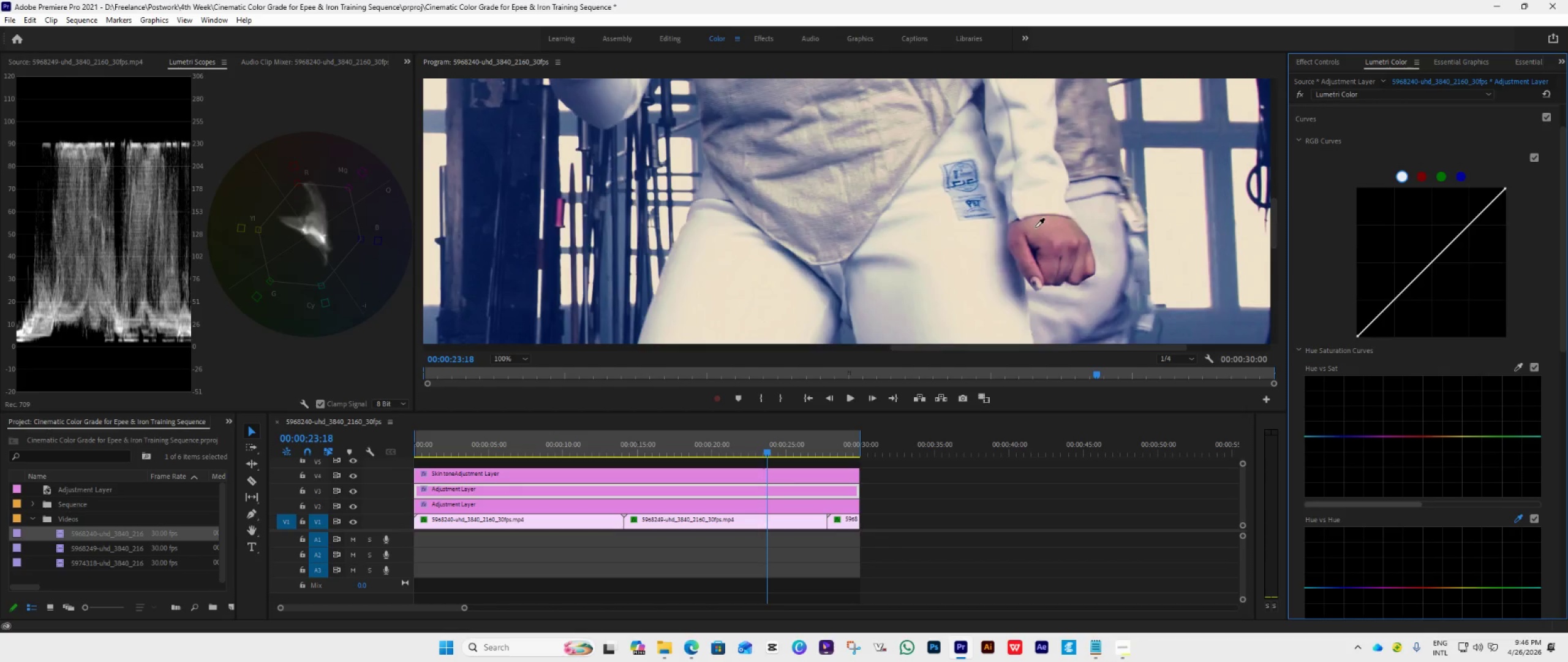 
left_click([1032, 223])
 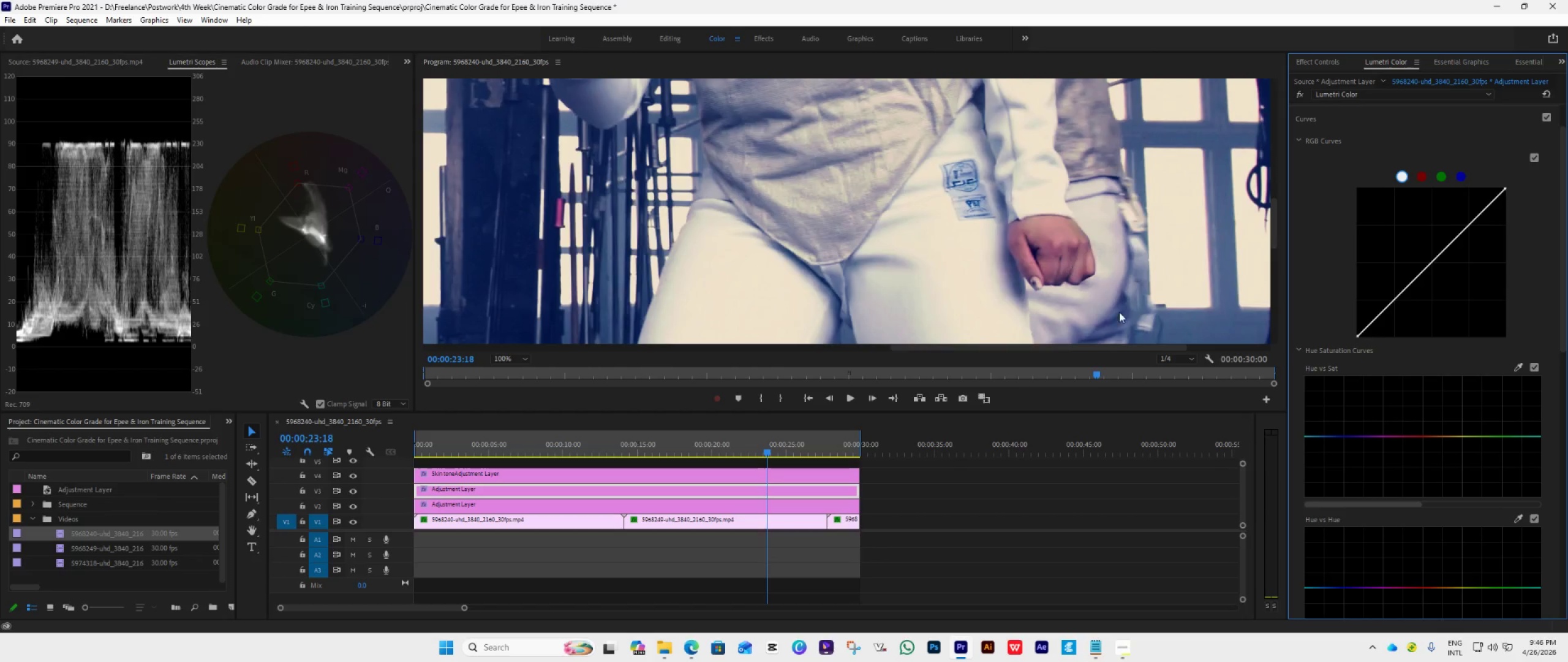 
scroll: coordinate [1509, 493], scroll_direction: down, amount: 3.0
 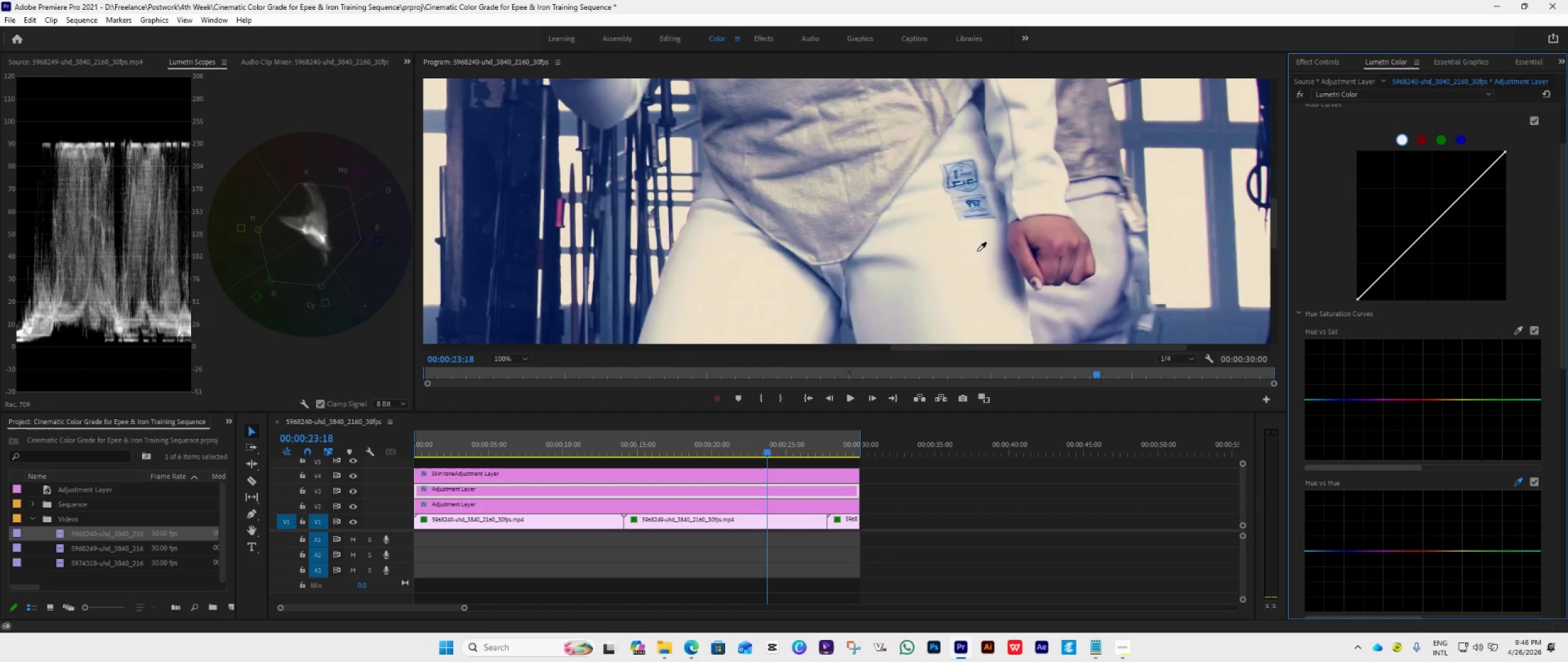 
left_click([1038, 226])
 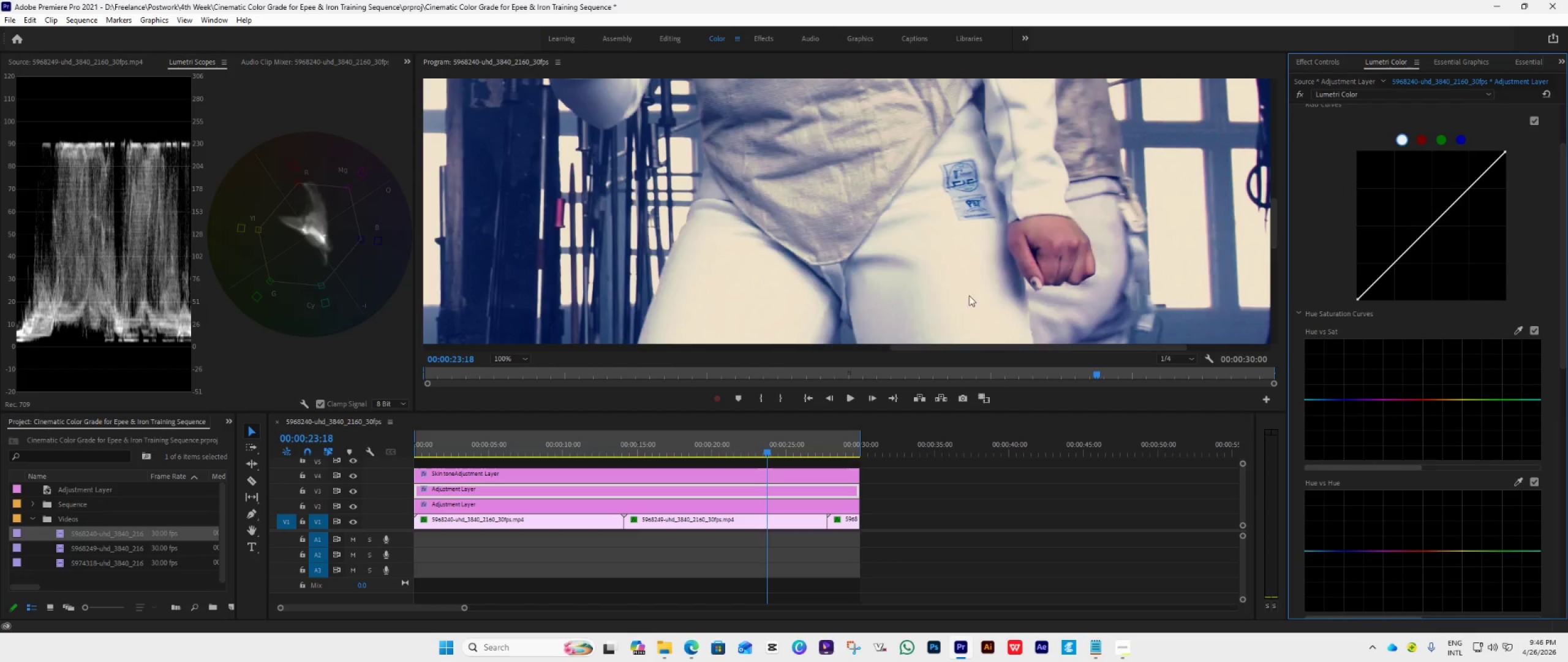 
left_click([772, 525])
 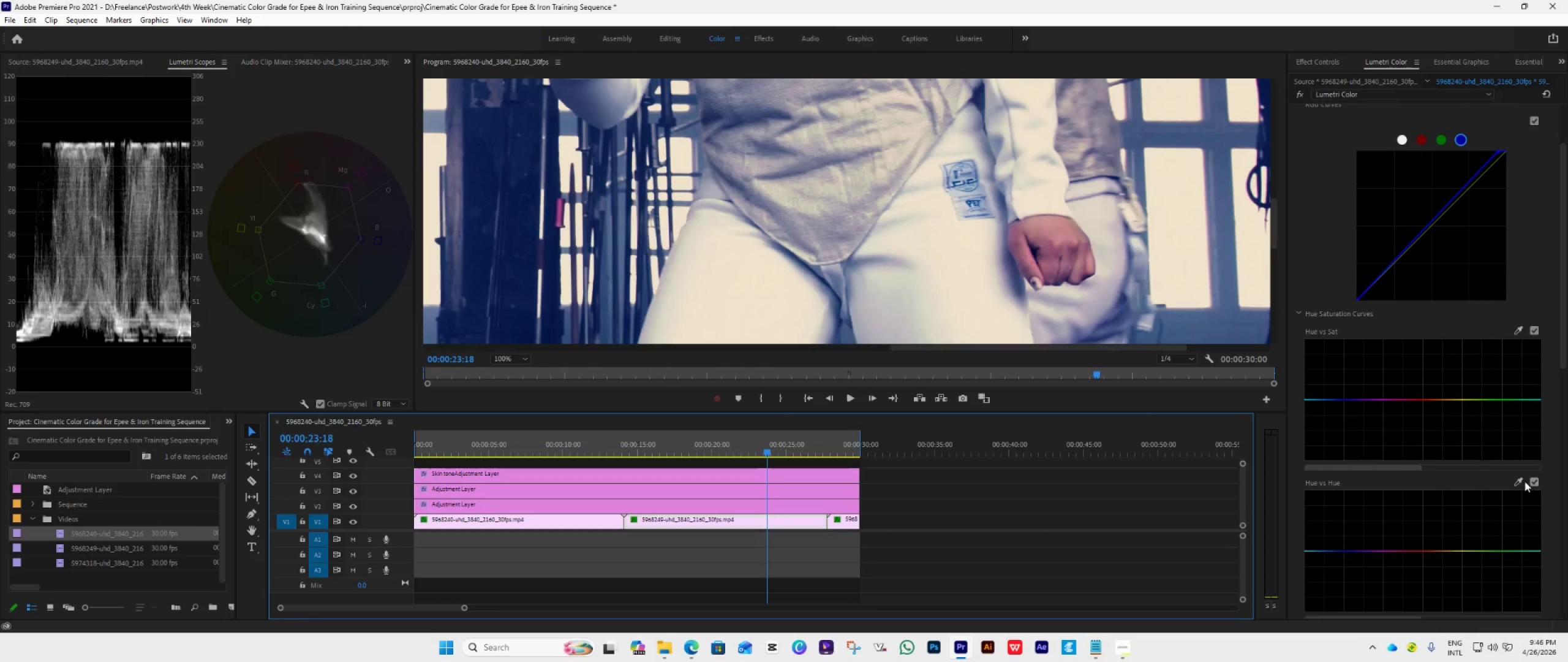 
left_click([1517, 479])
 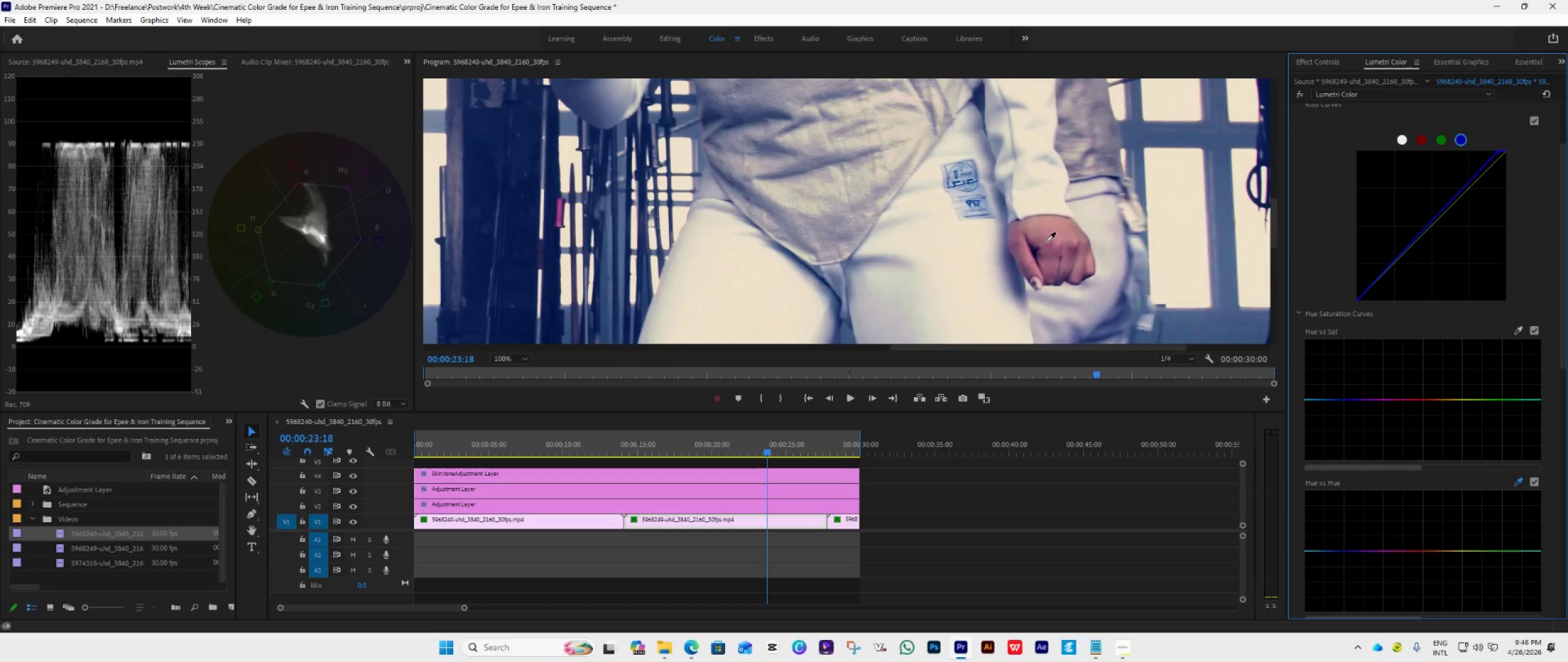 
left_click([1049, 232])
 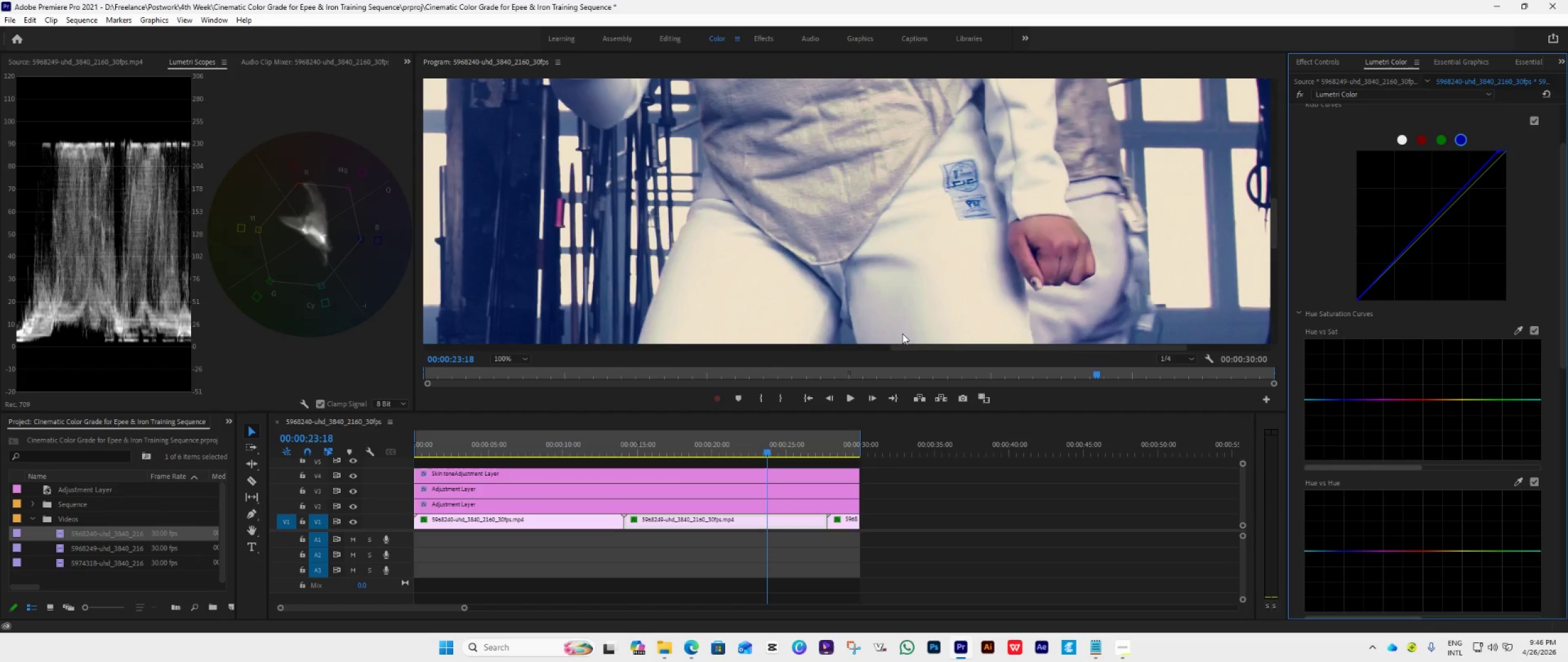 
wait(10.52)
 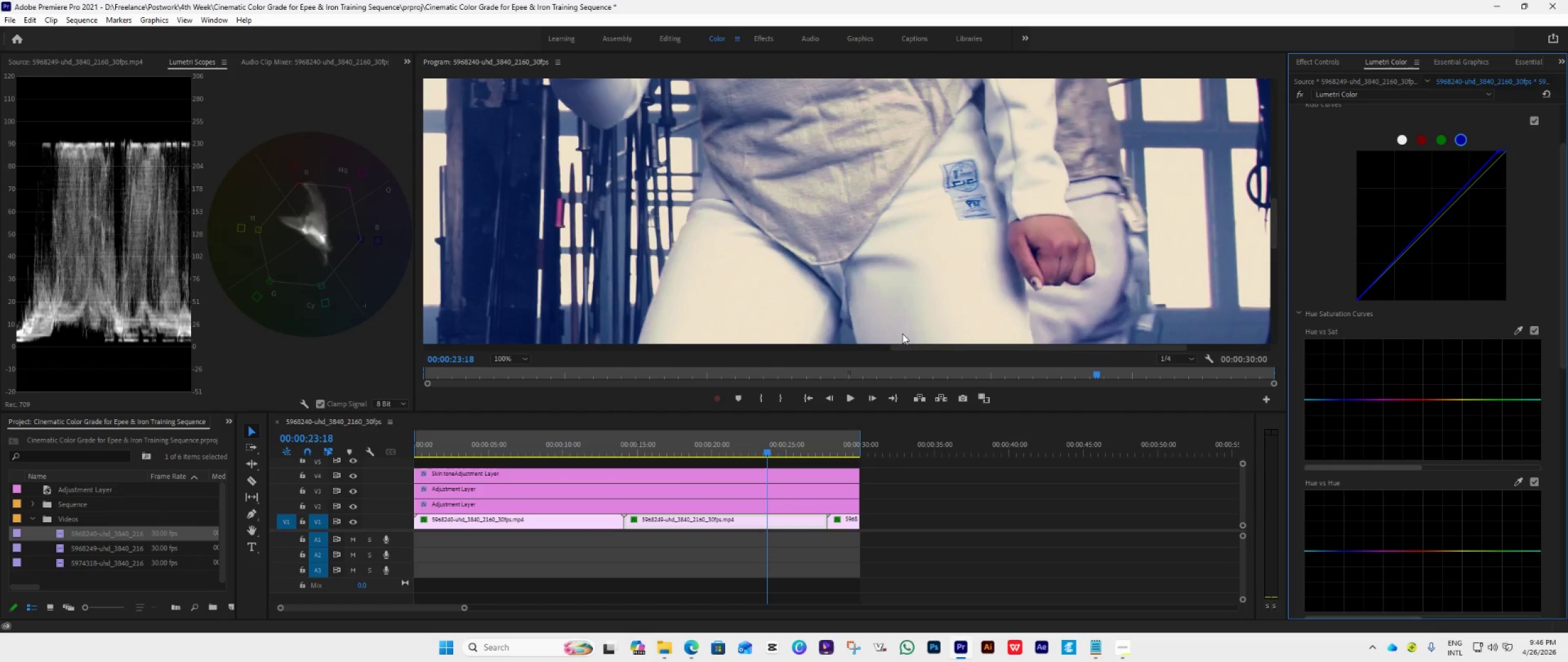 
left_click_drag(start_coordinate=[1272, 229], to_coordinate=[1269, 175])
 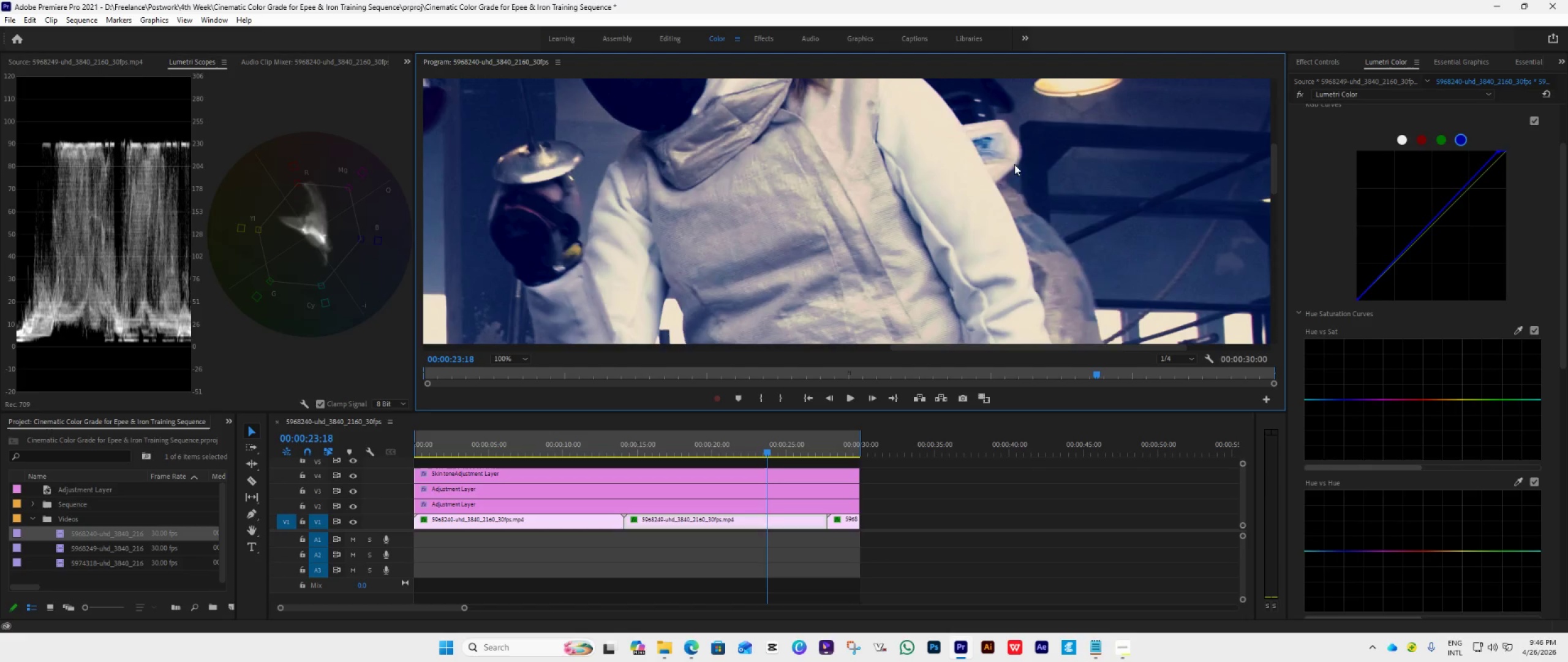 
left_click([704, 491])
 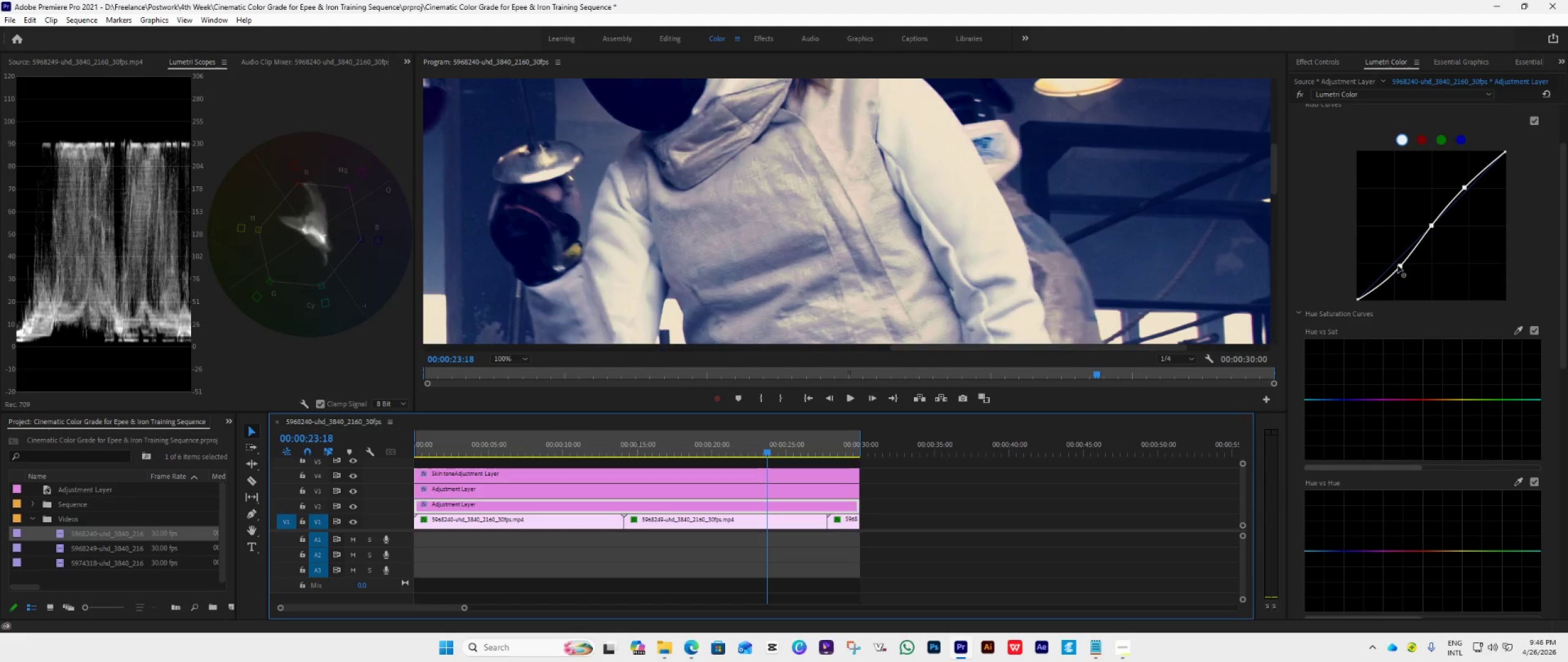 
wait(6.7)
 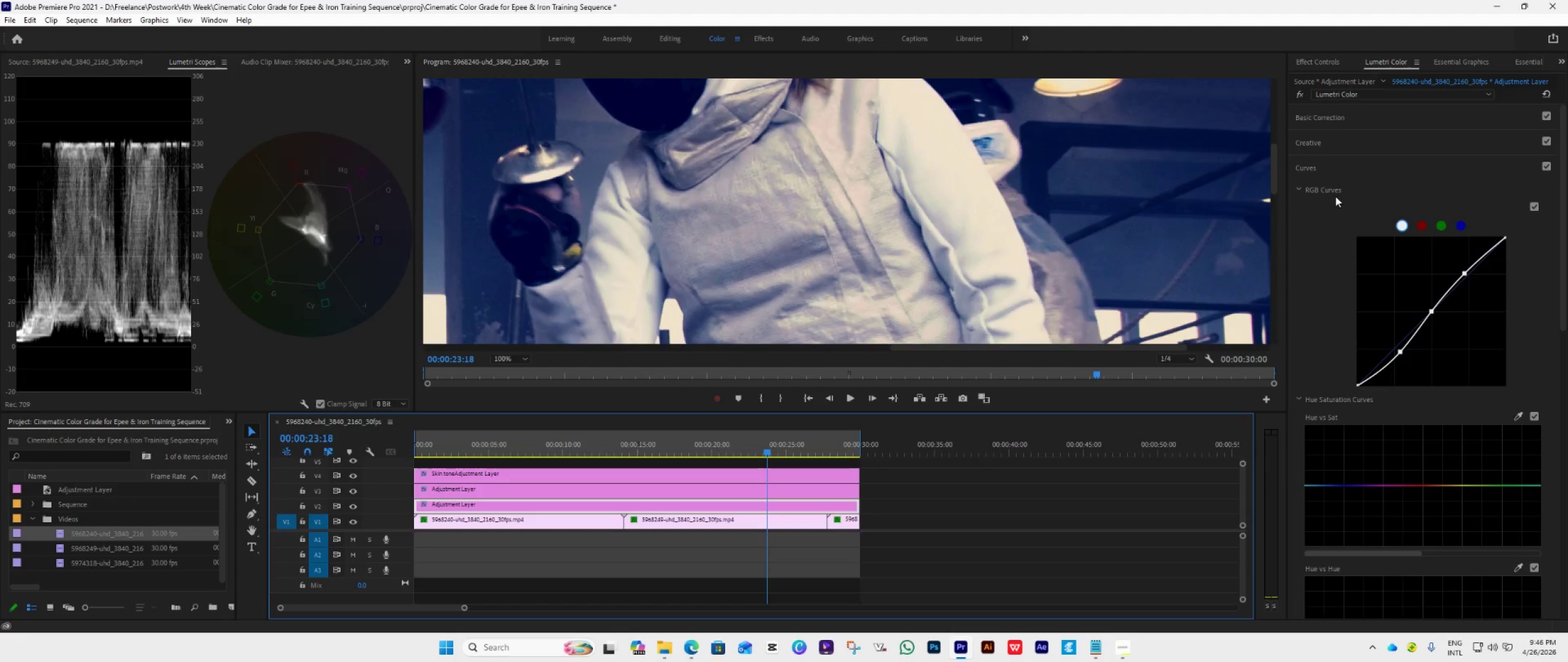 
left_click([1336, 166])
 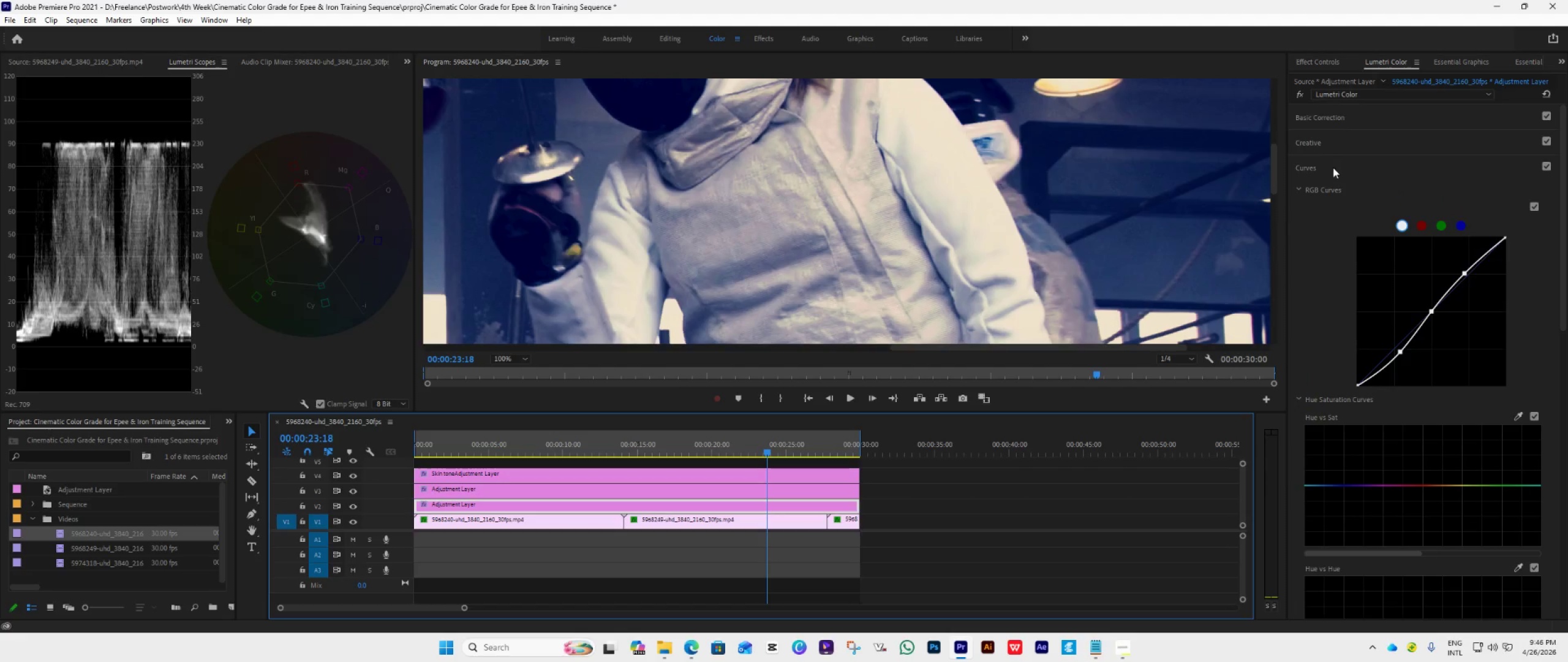 
scroll: coordinate [1335, 197], scroll_direction: up, amount: 12.0
 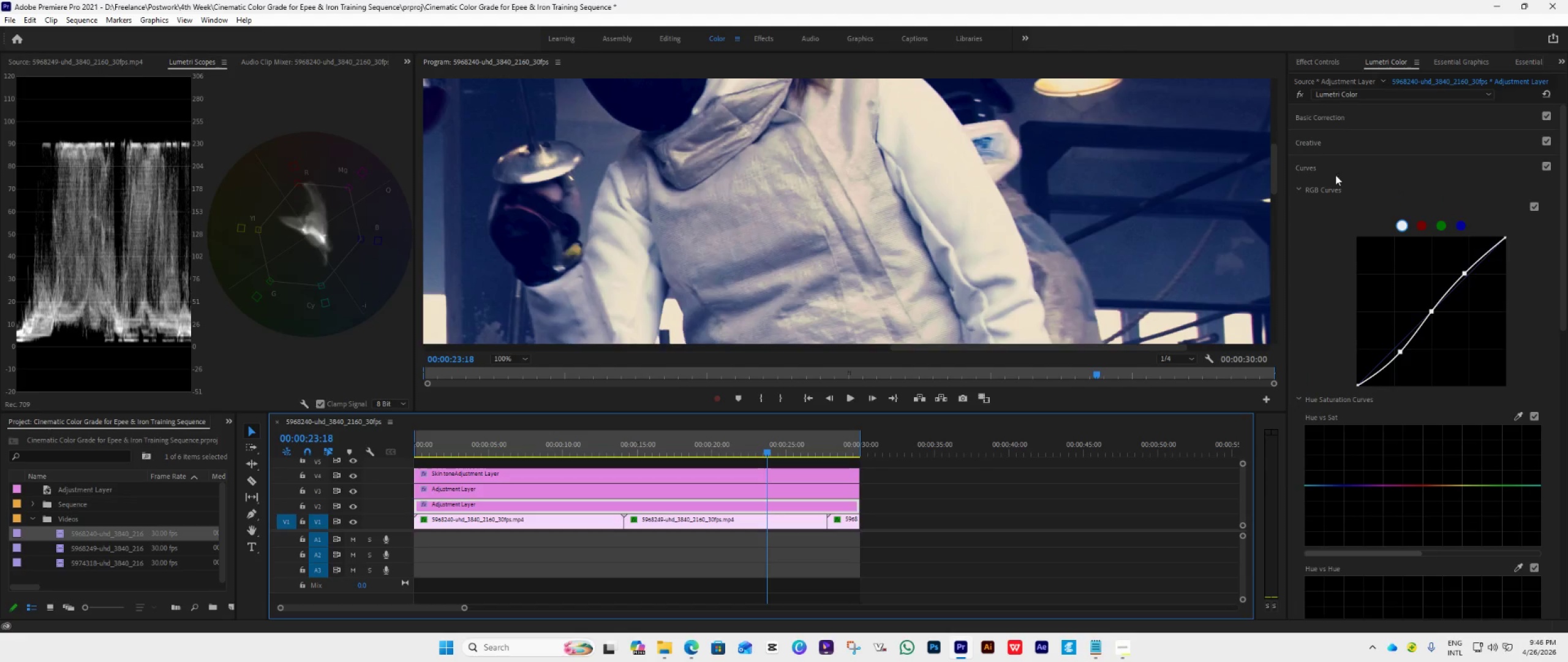 
left_click([1287, 164])
 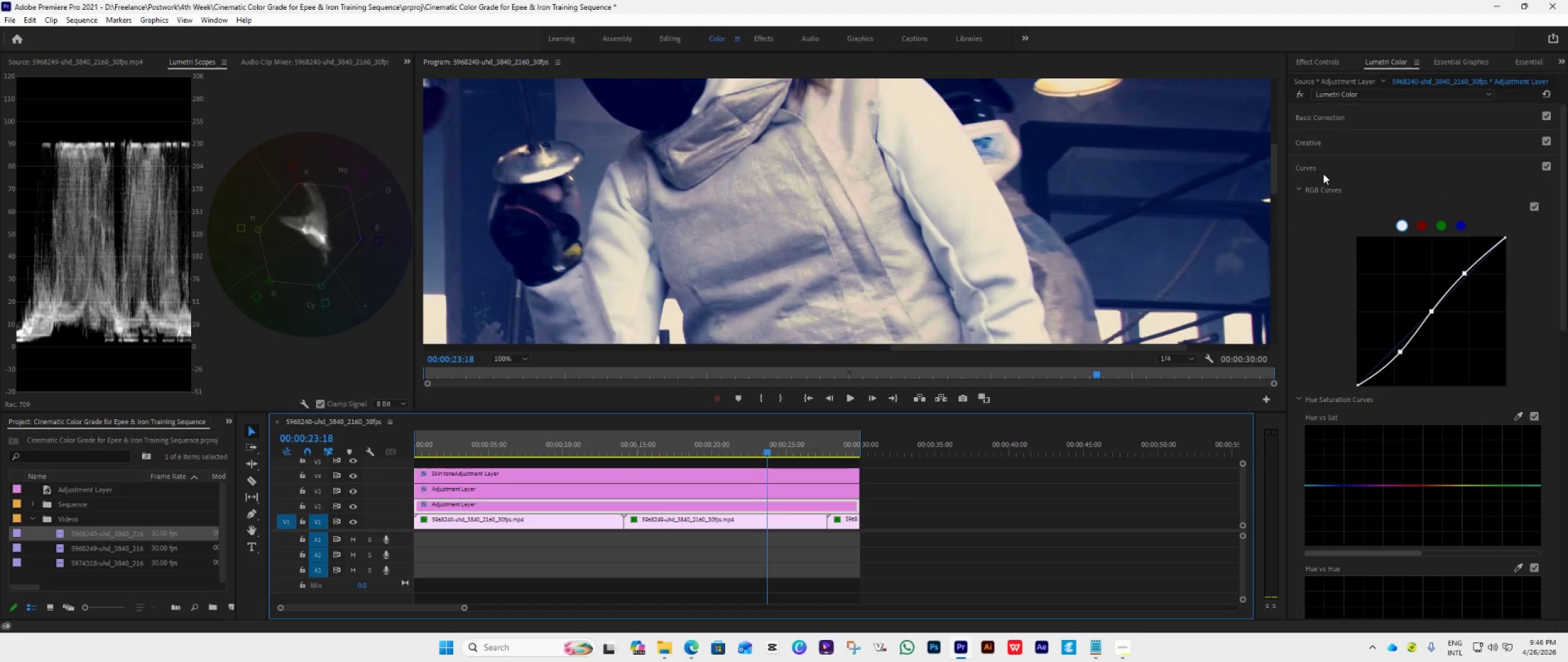 
left_click([1319, 167])
 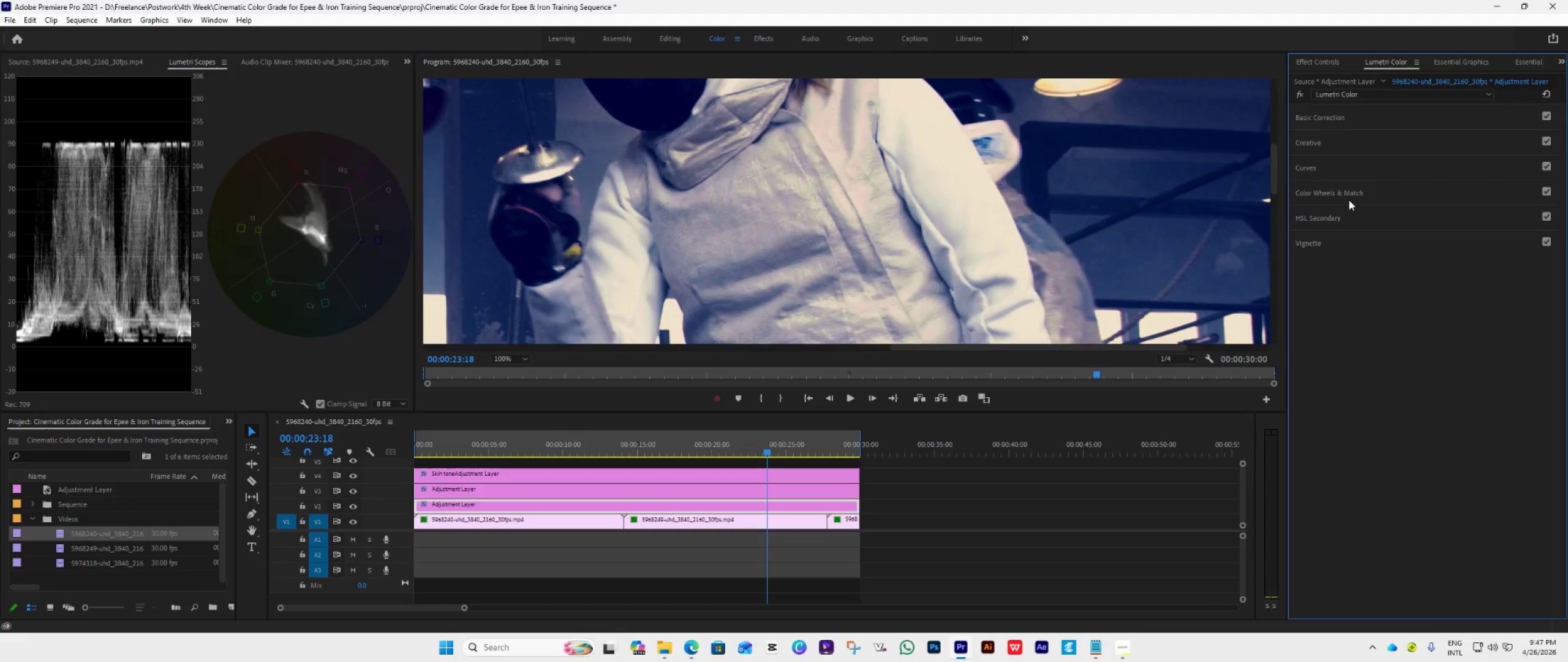 
left_click([1360, 192])
 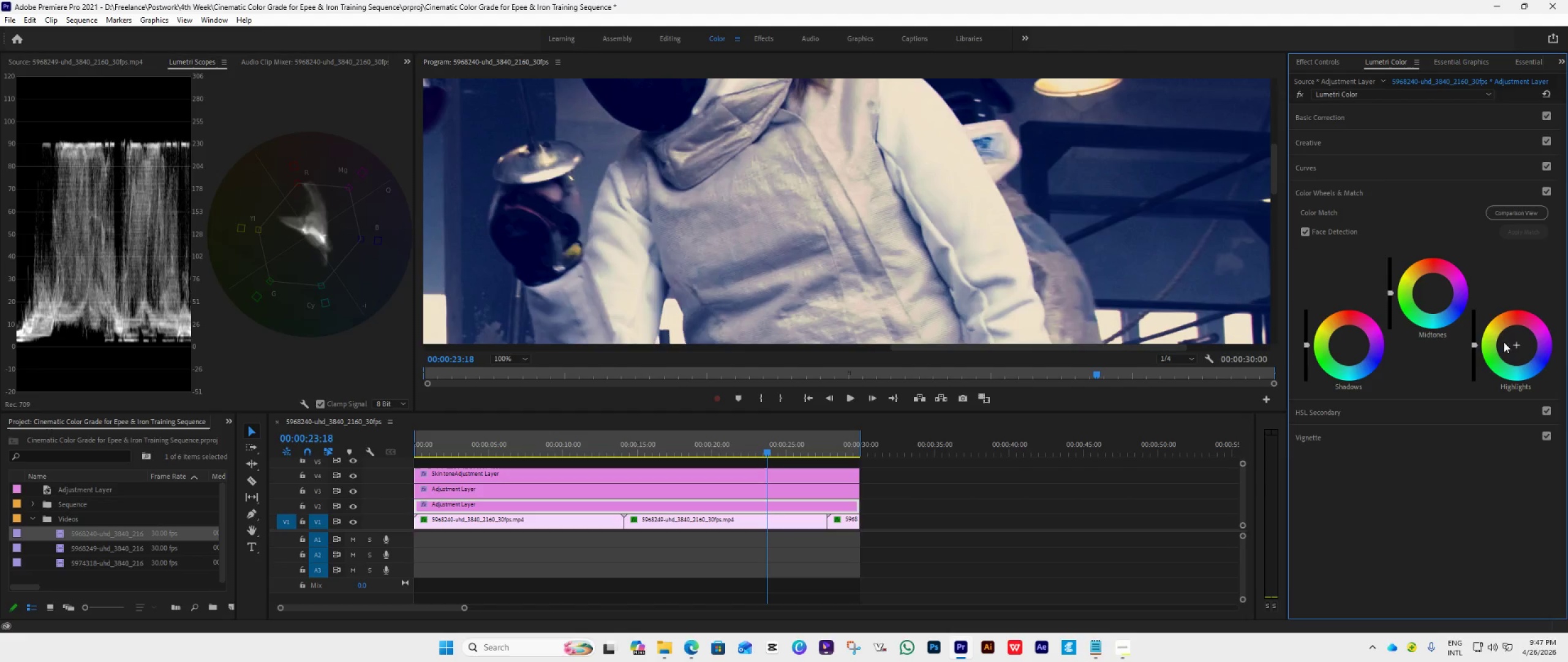 
left_click([1351, 113])
 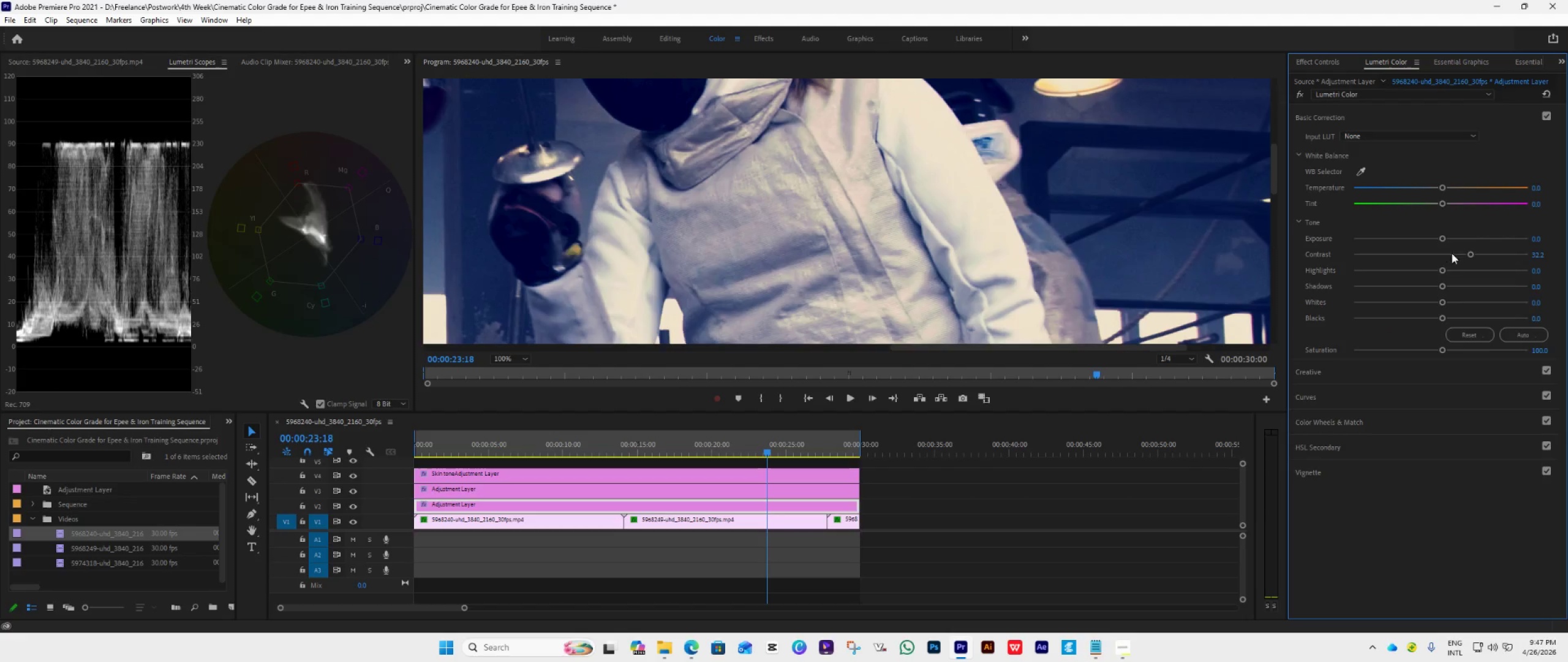 
left_click_drag(start_coordinate=[1467, 256], to_coordinate=[1453, 267])
 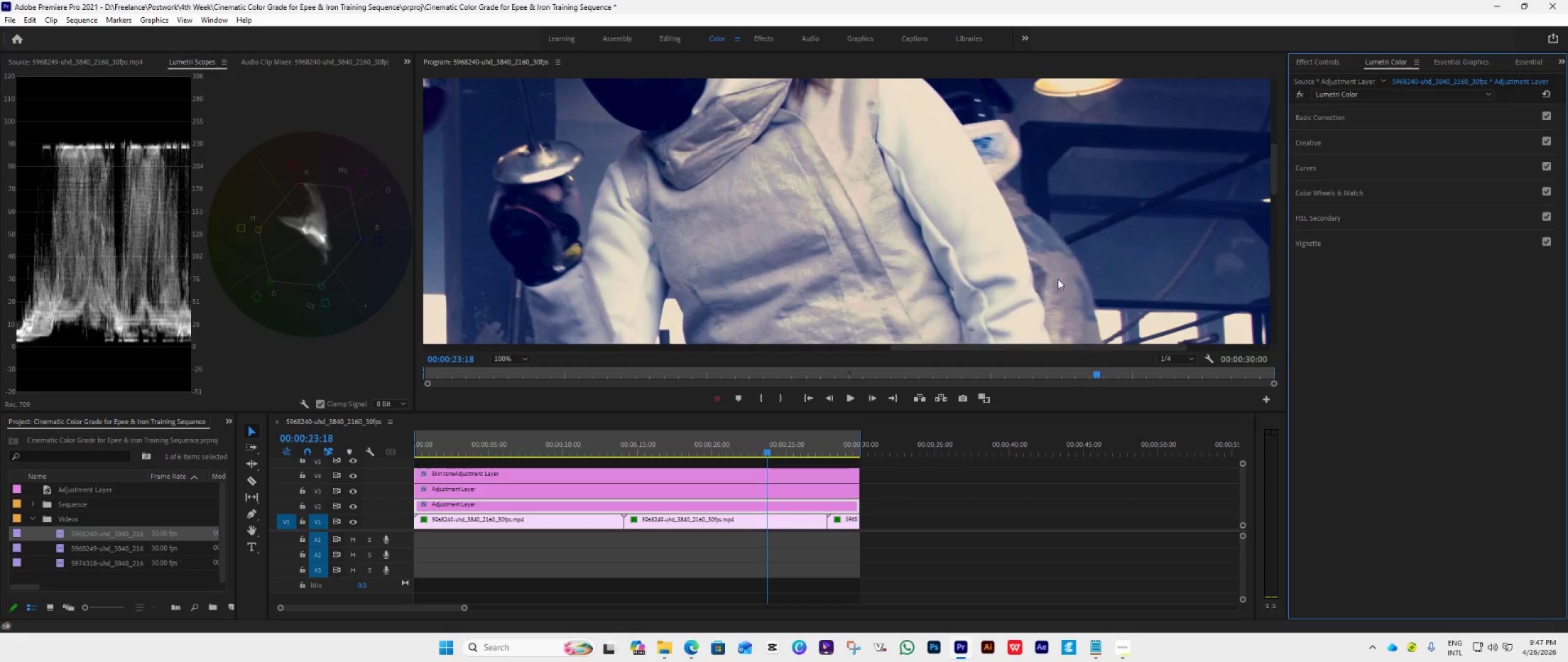 
left_click_drag(start_coordinate=[1272, 177], to_coordinate=[1282, 226])
 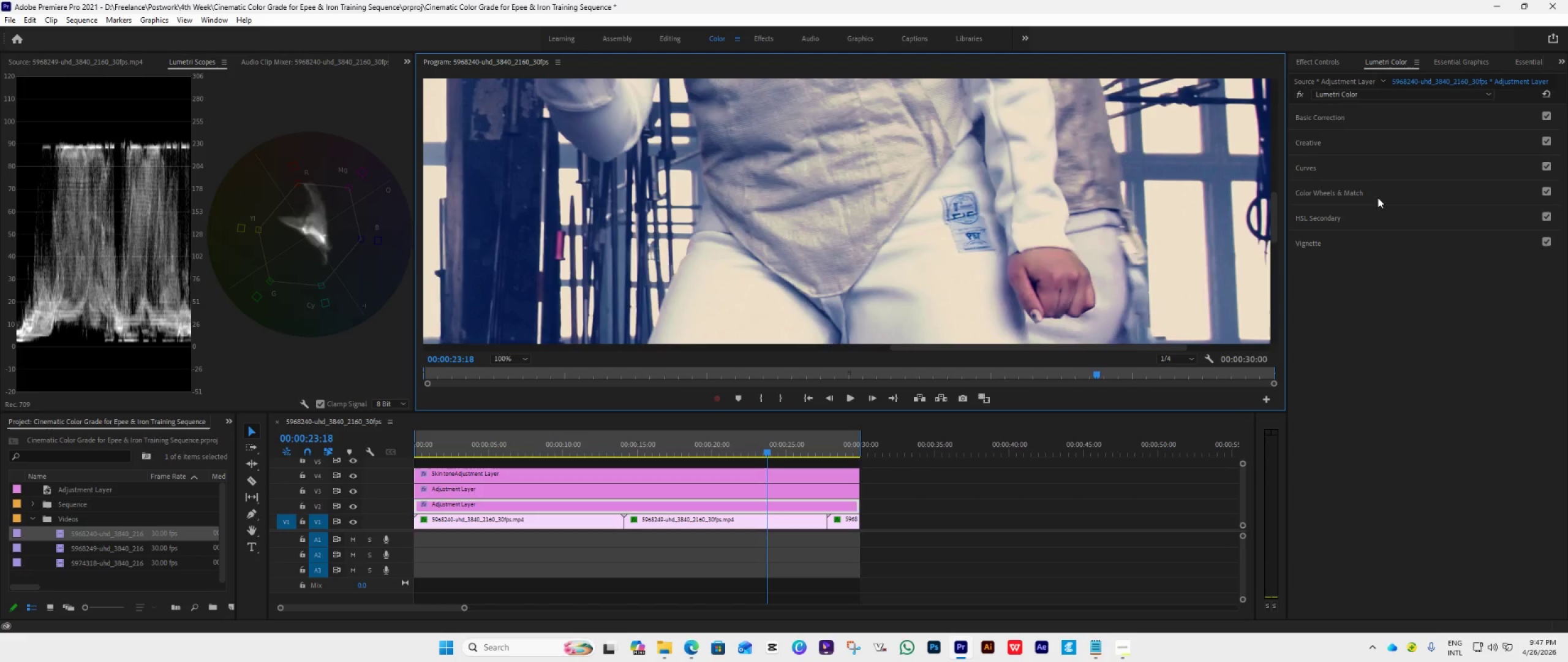 
left_click([1374, 191])
 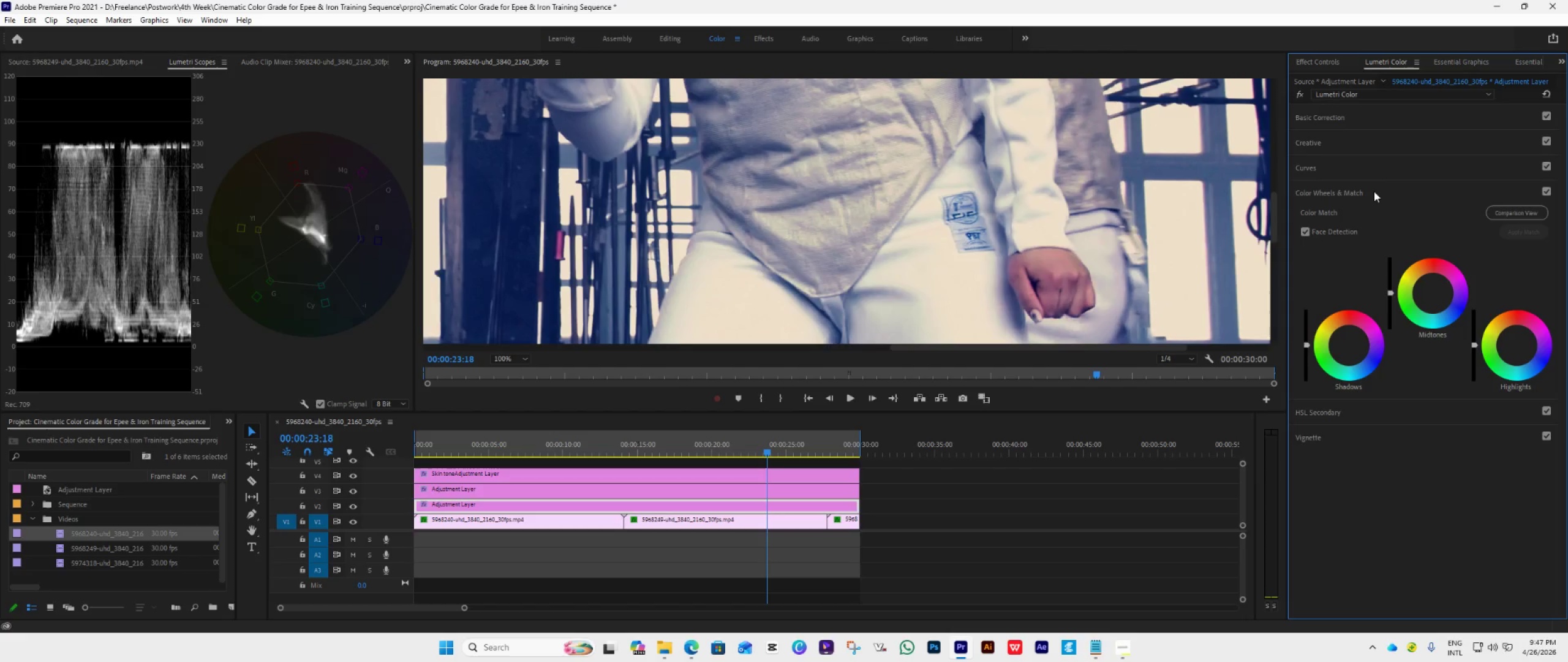 
left_click([1374, 191])
 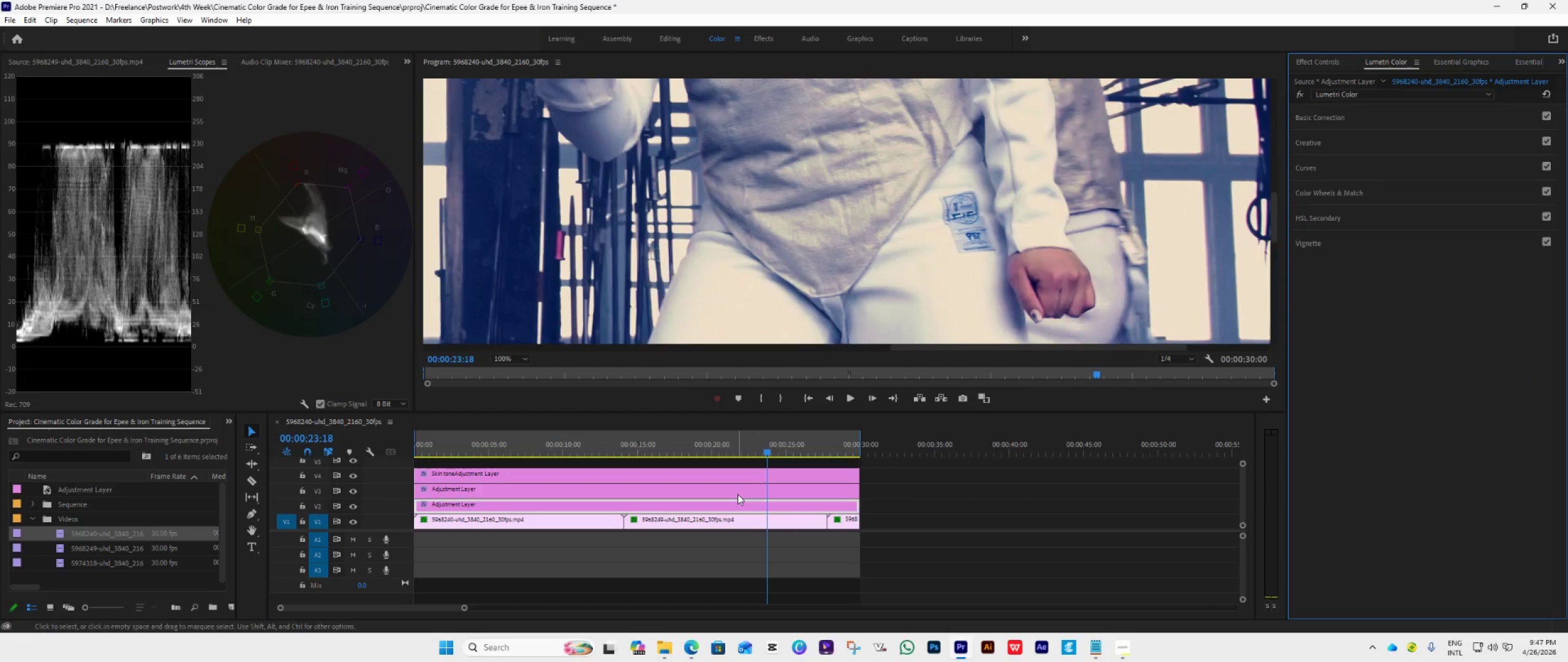 
left_click([736, 493])
 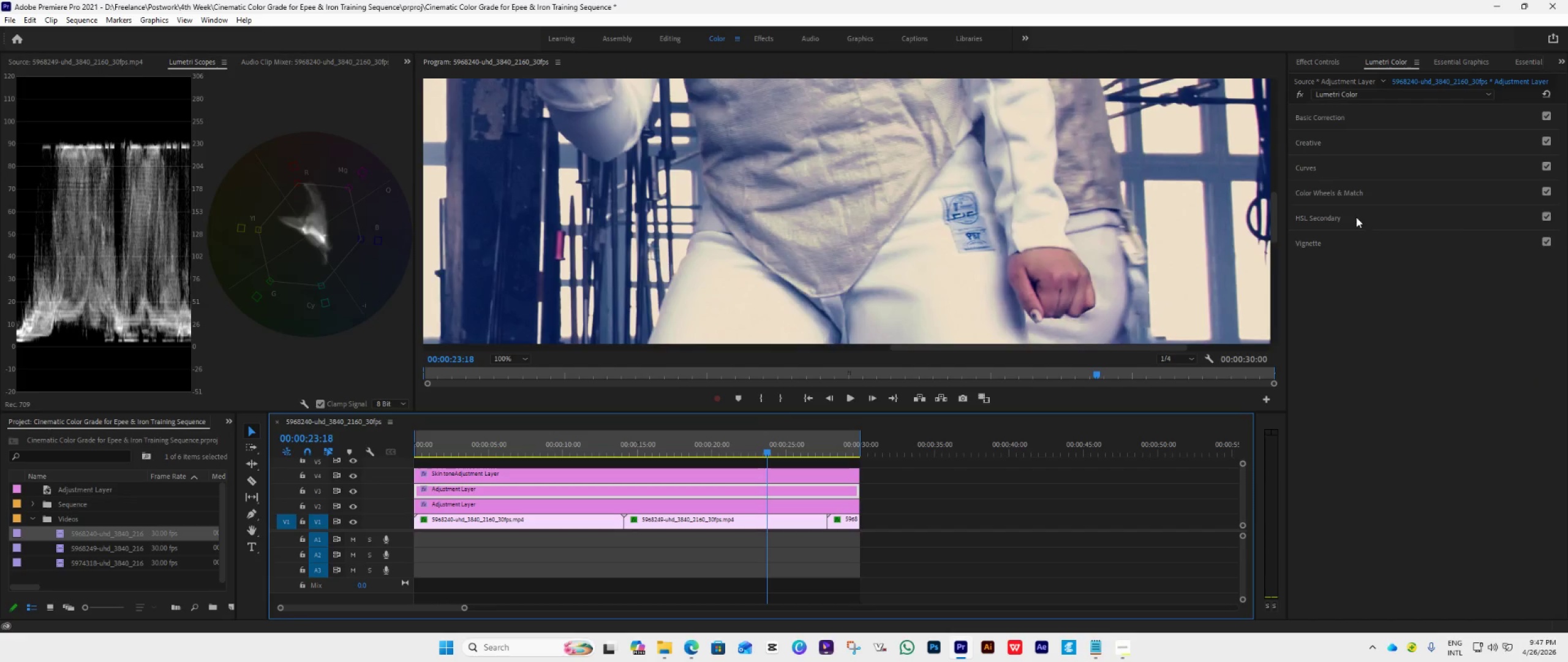 
mouse_move([1370, 207])
 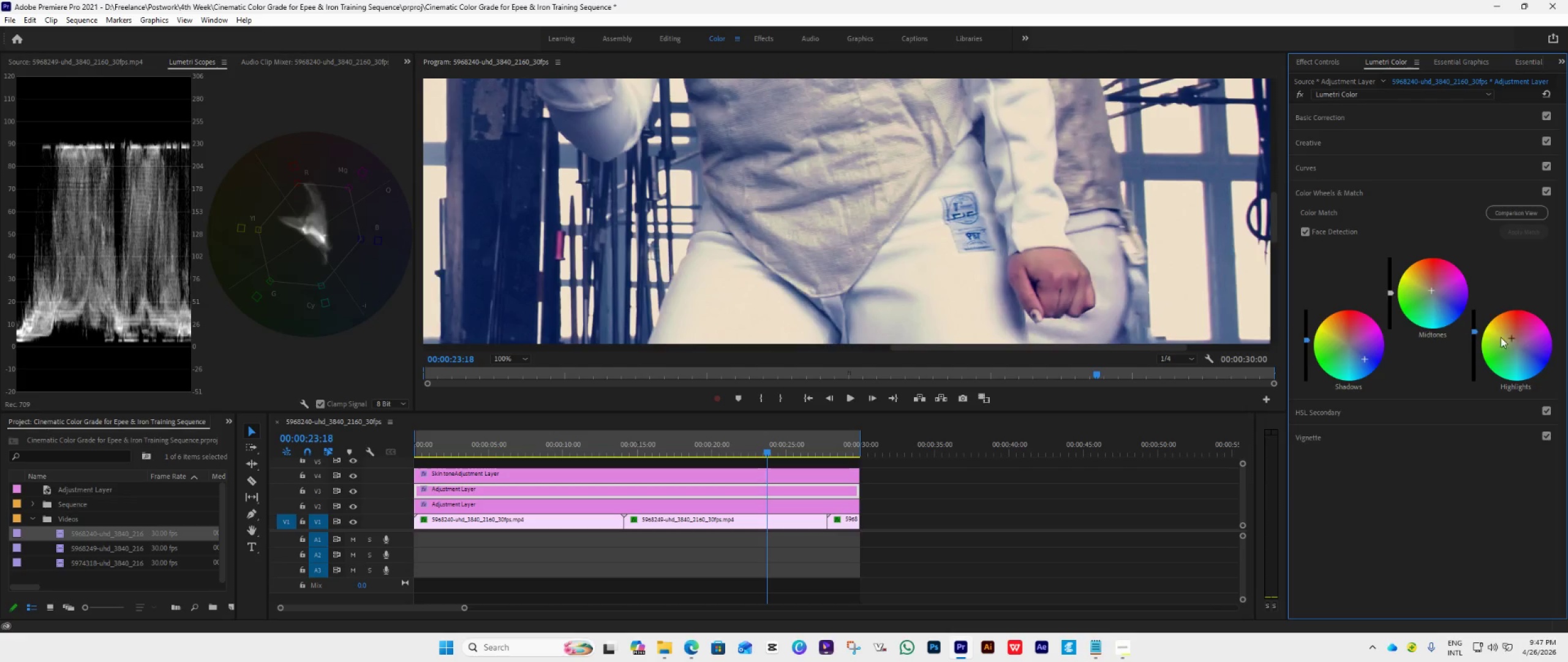 
double_click([1511, 342])
 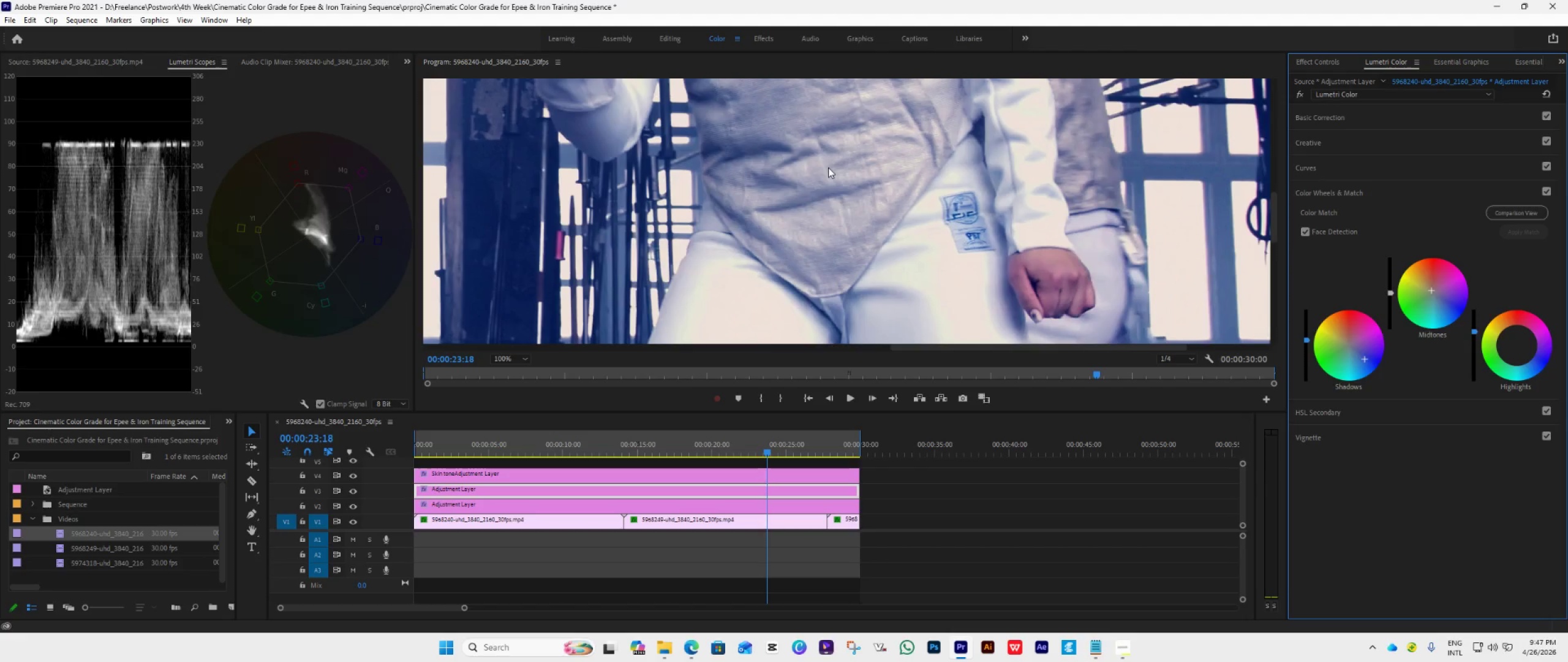 
double_click([1430, 300])
 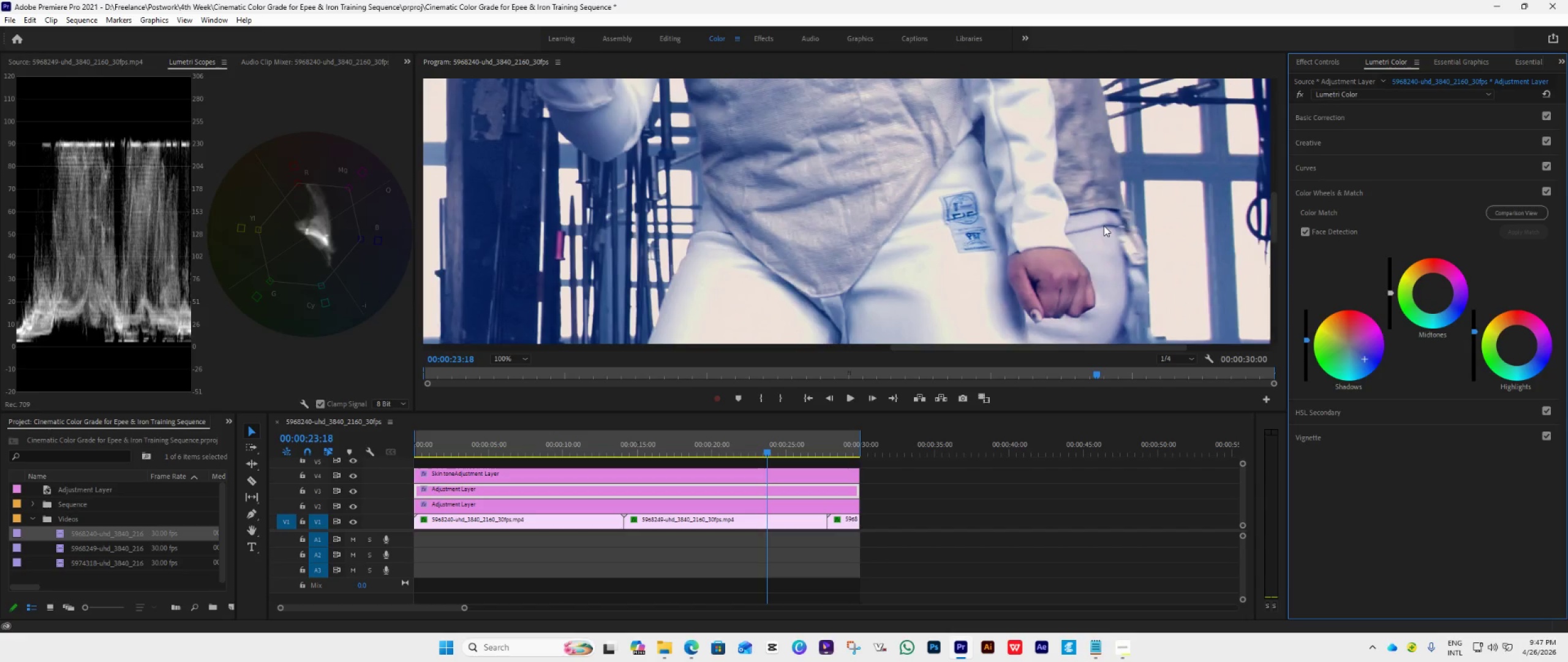 
wait(9.73)
 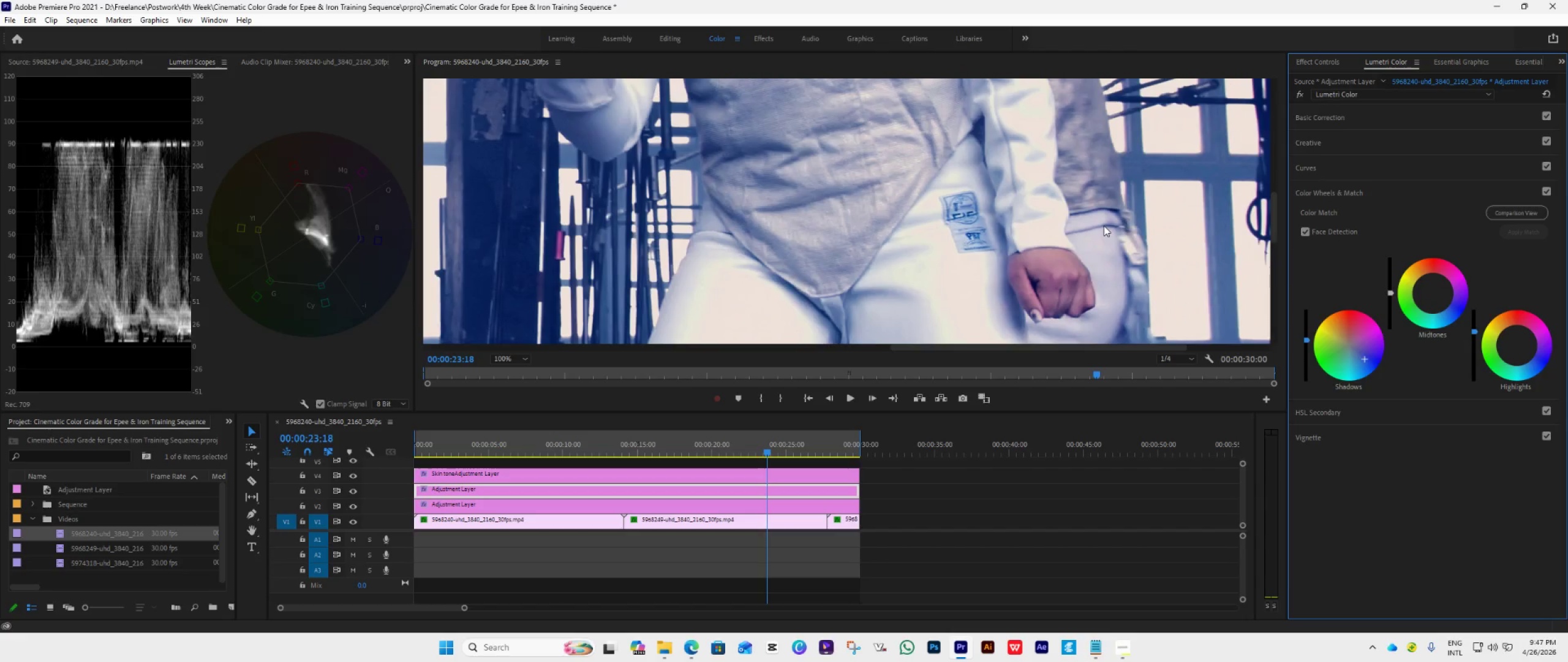 
left_click([354, 477])
 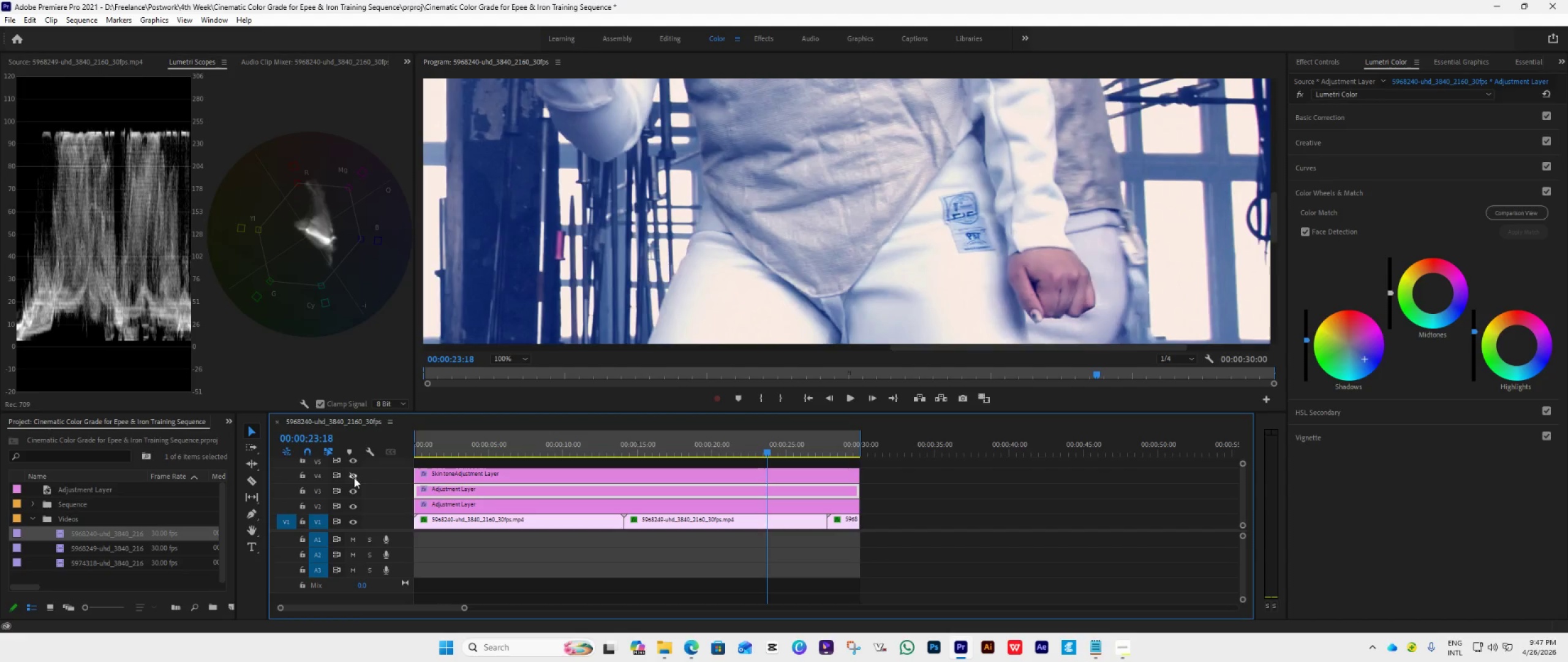 
left_click([354, 477])
 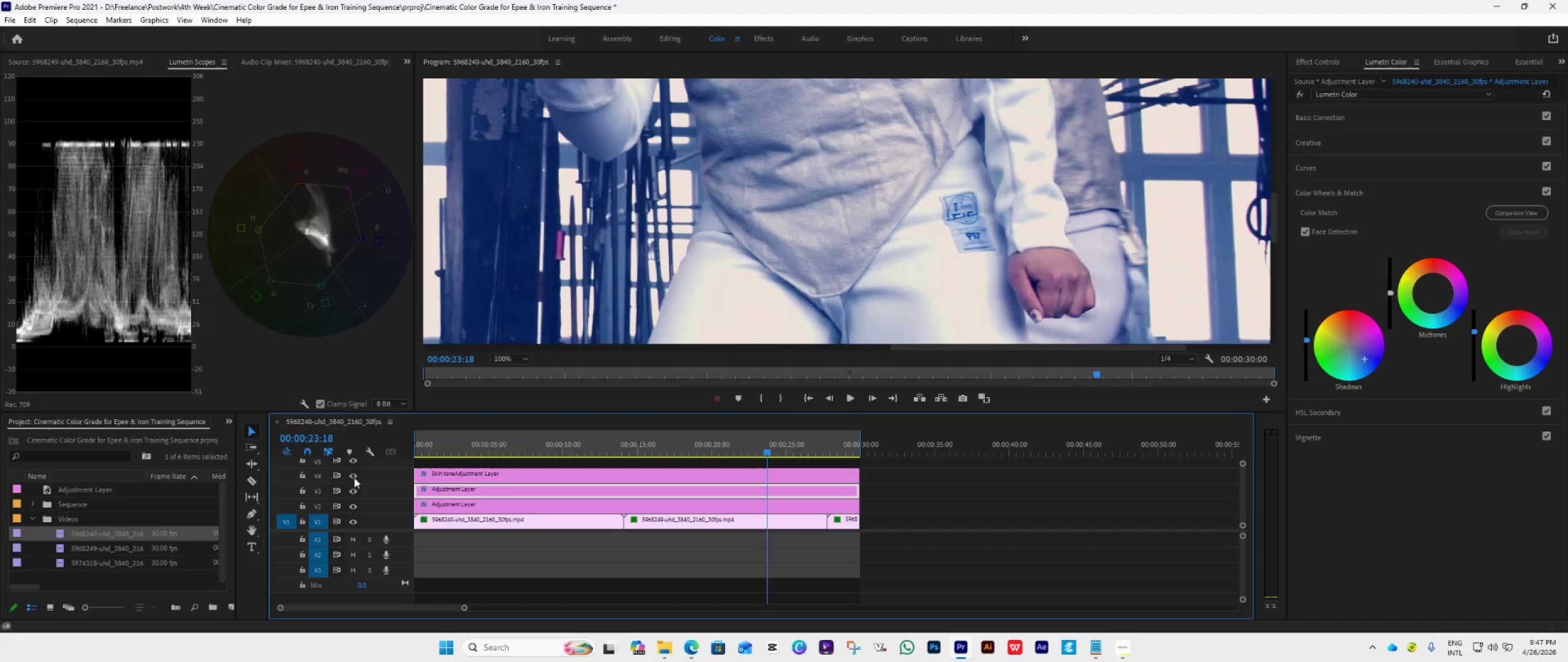 
left_click([354, 477])
 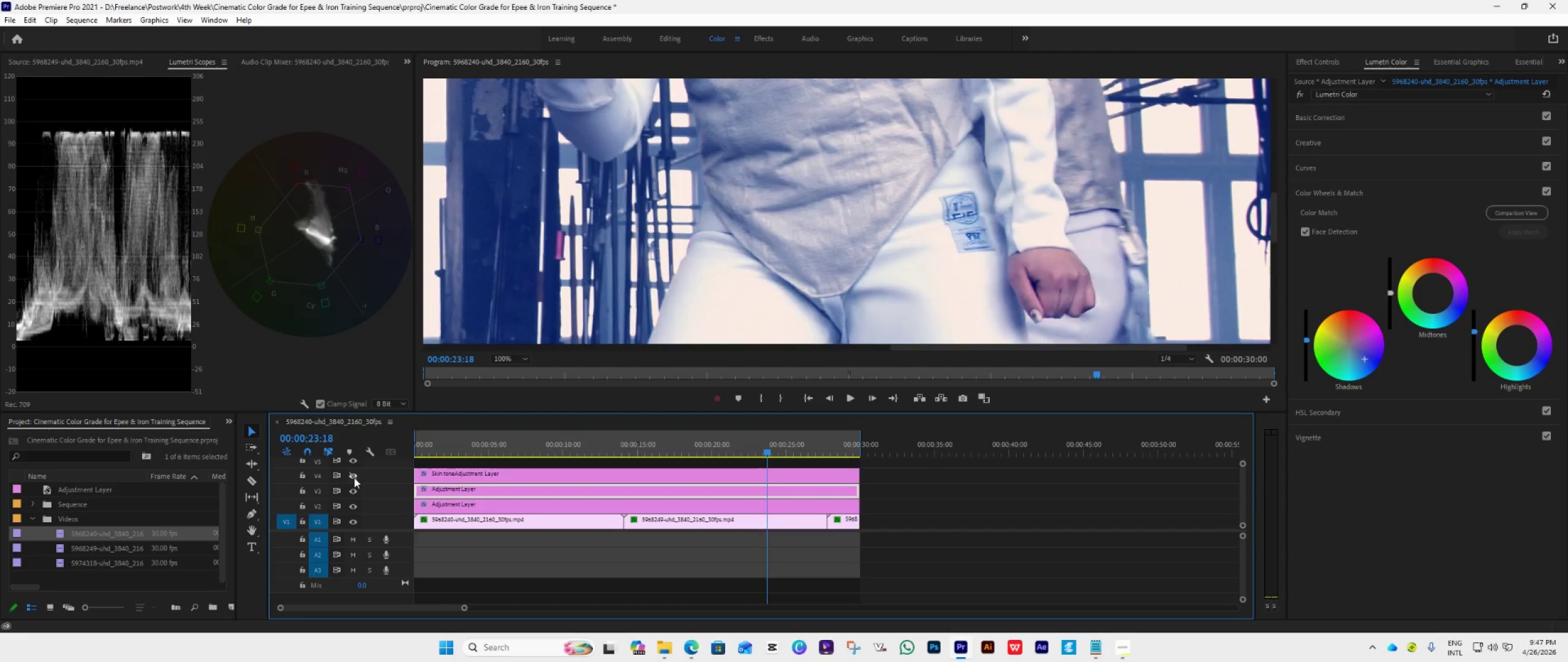 
left_click([354, 477])
 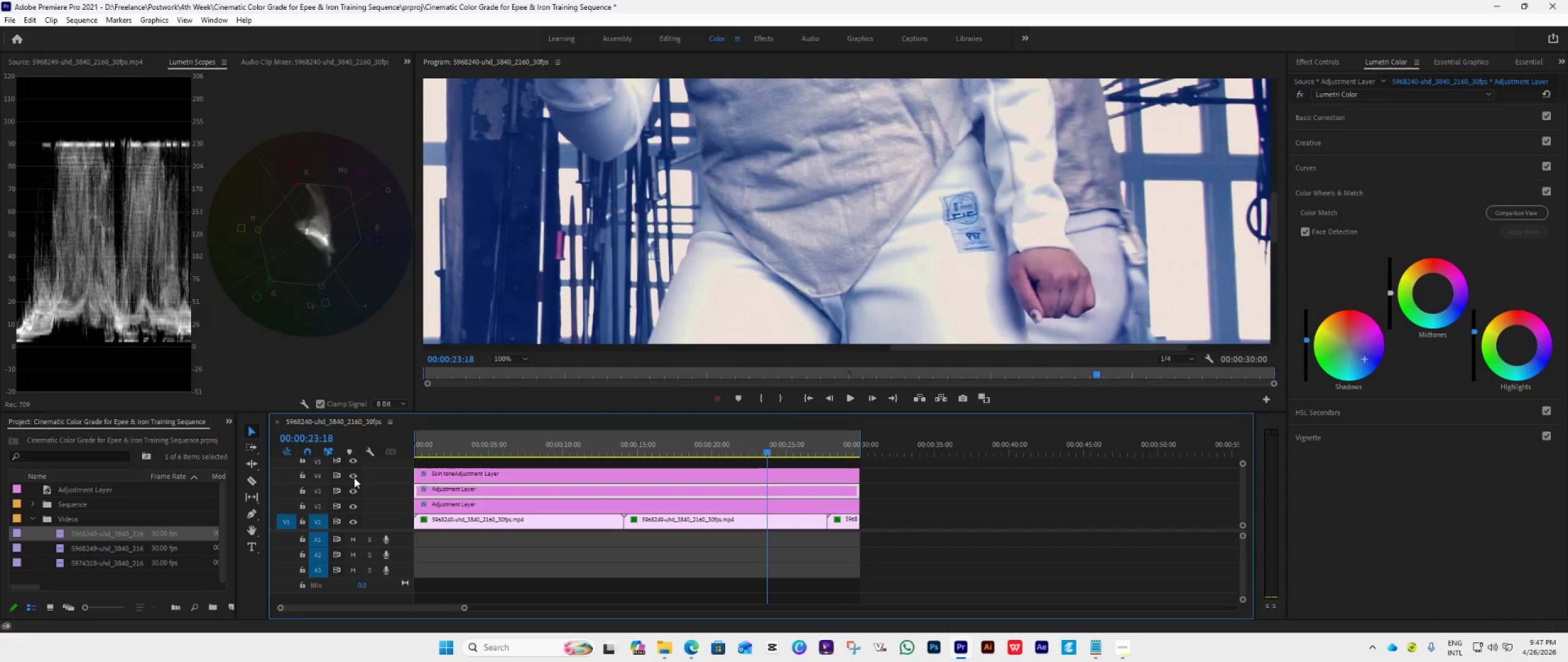 
left_click([354, 477])
 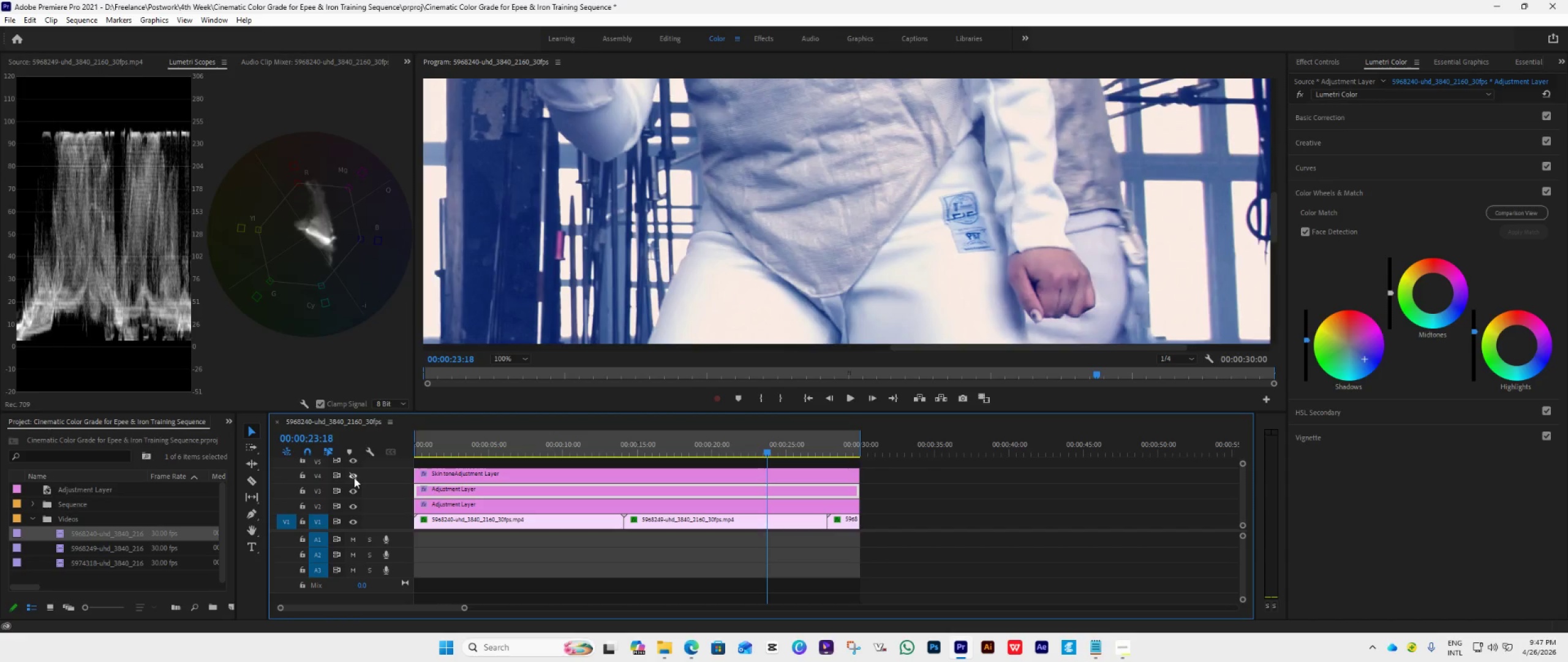 
left_click([354, 477])
 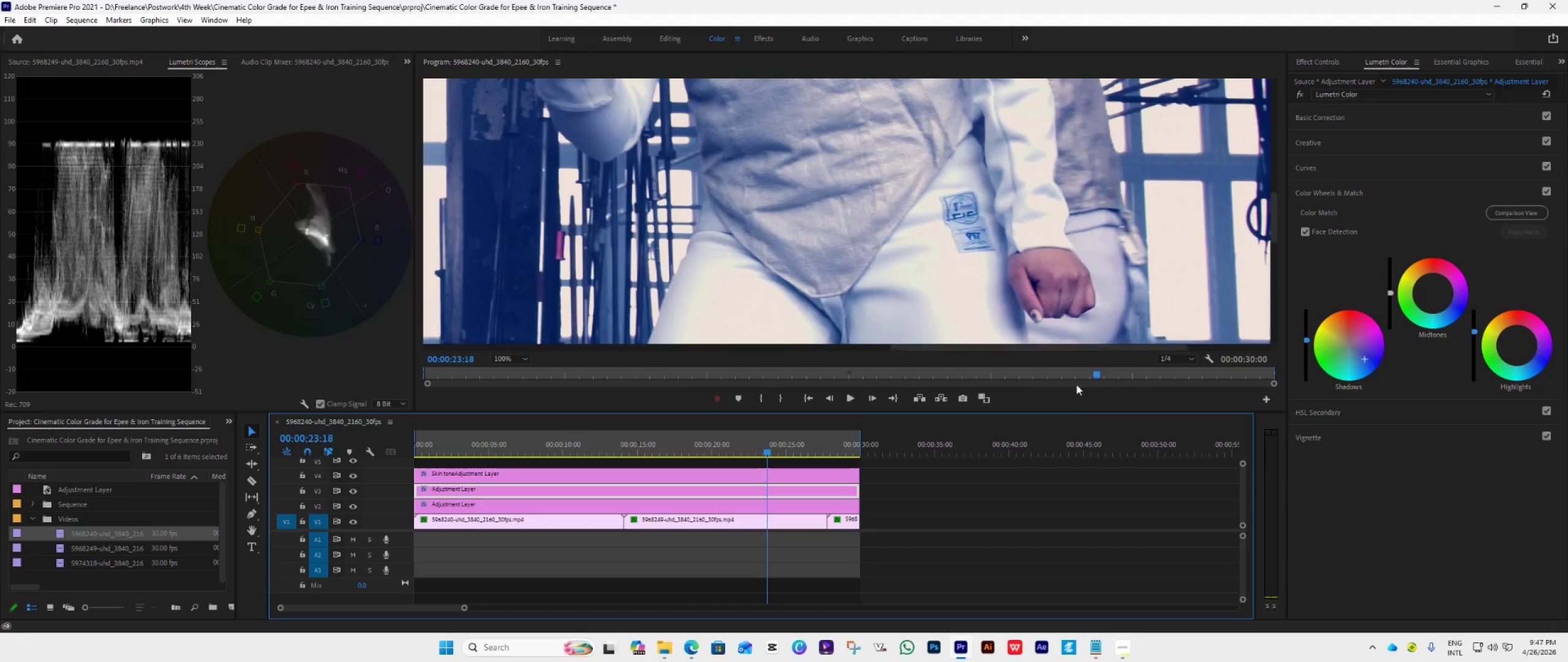 
wait(9.77)
 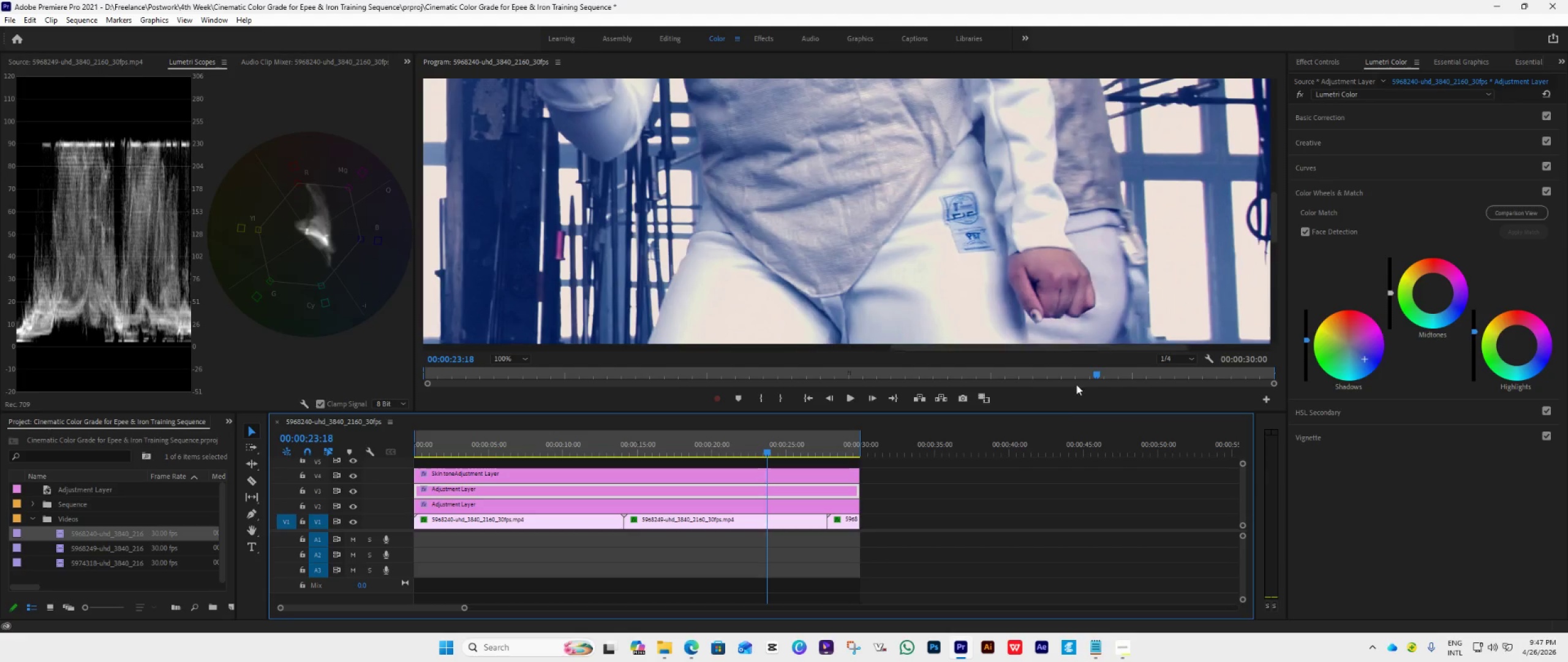 
left_click([513, 361])
 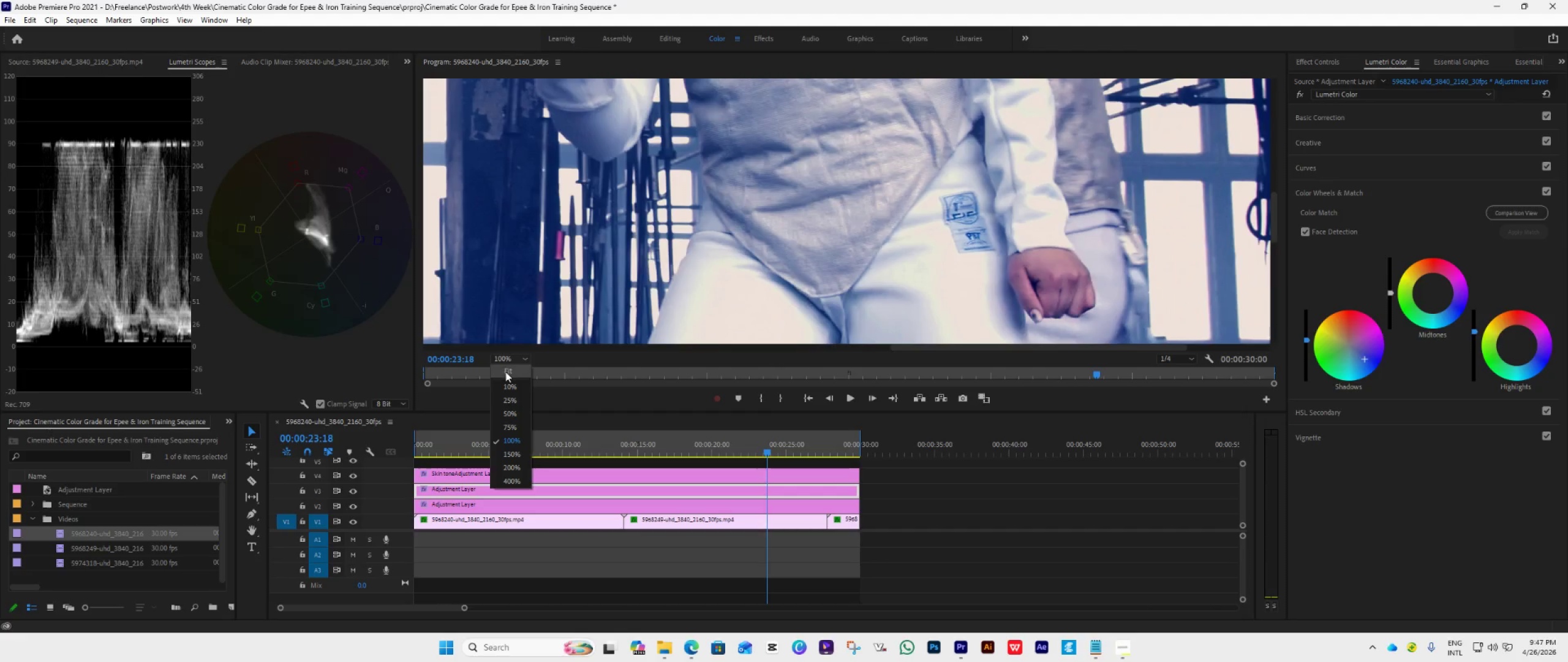 
left_click([505, 371])
 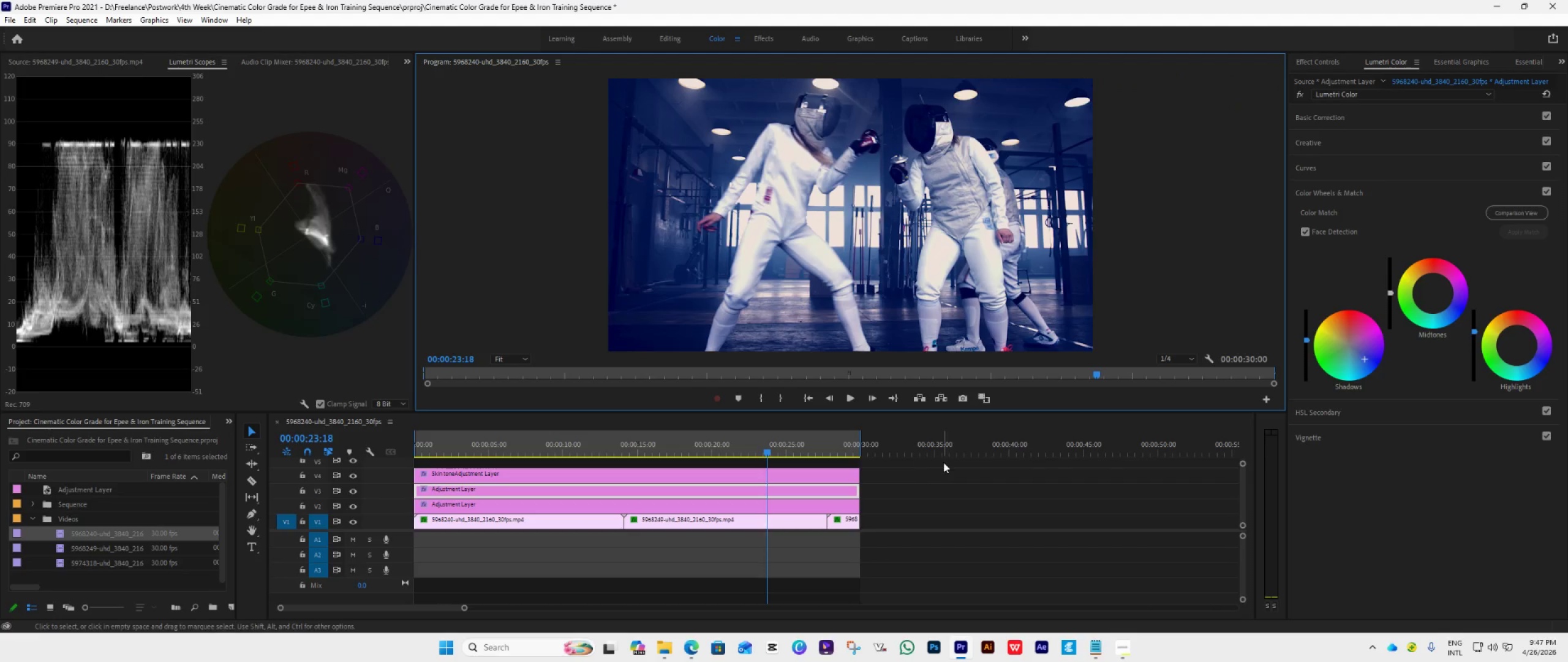 
key(Space)
 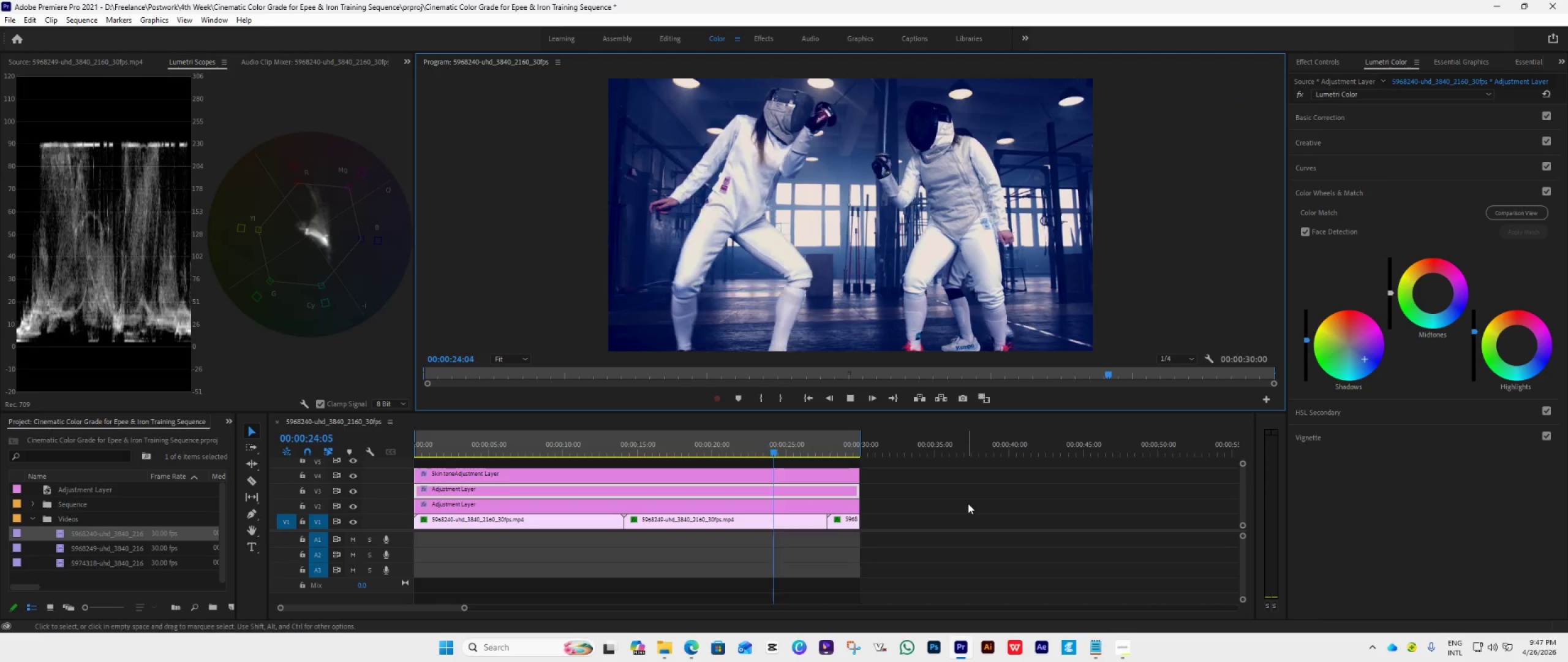 
key(Space)
 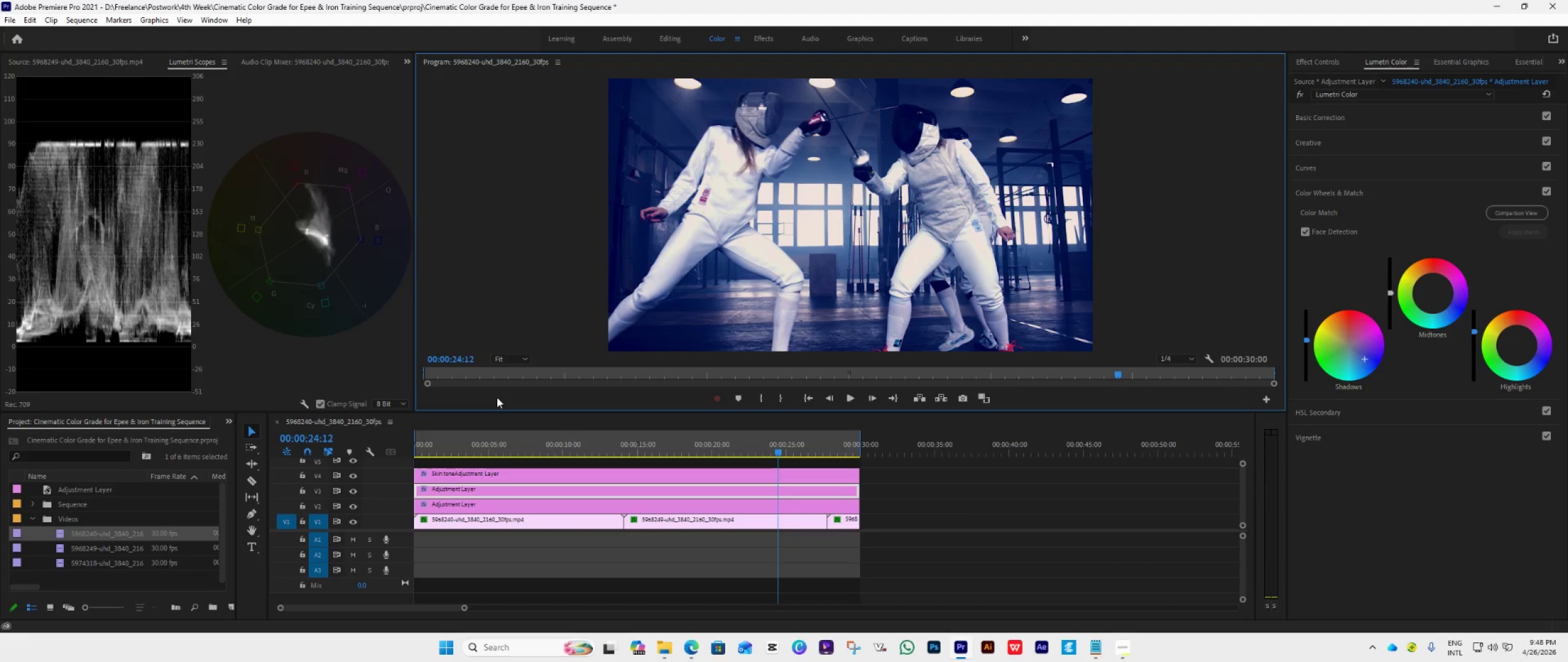 
wait(7.11)
 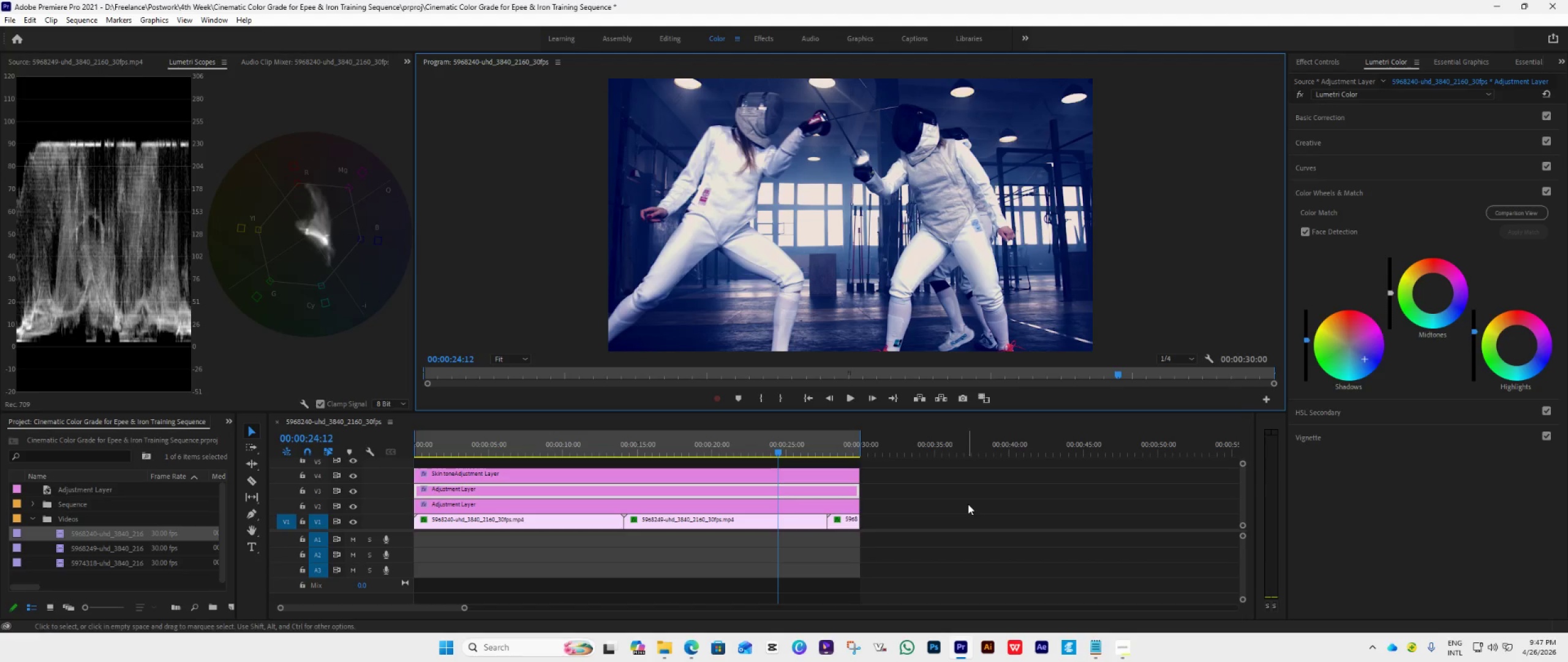 
left_click([351, 474])
 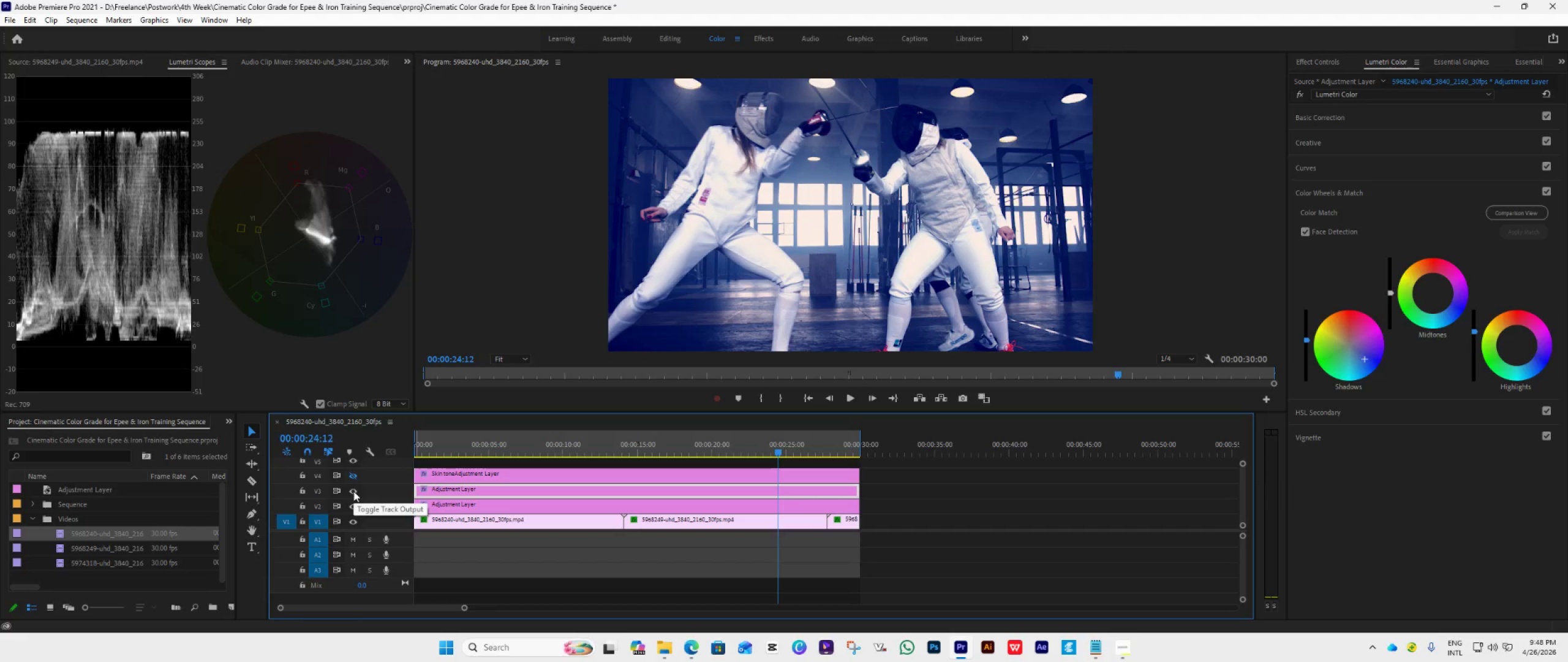 
left_click([353, 481])
 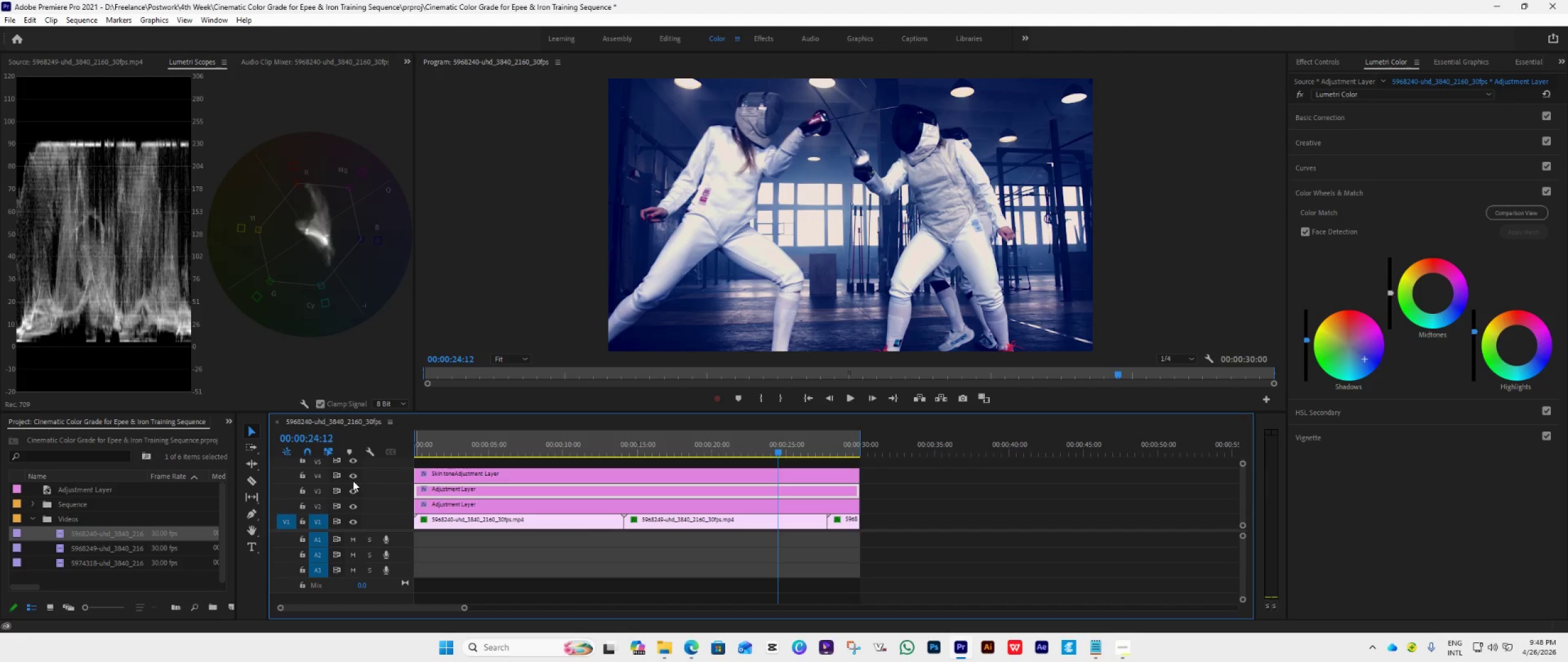 
left_click([353, 481])
 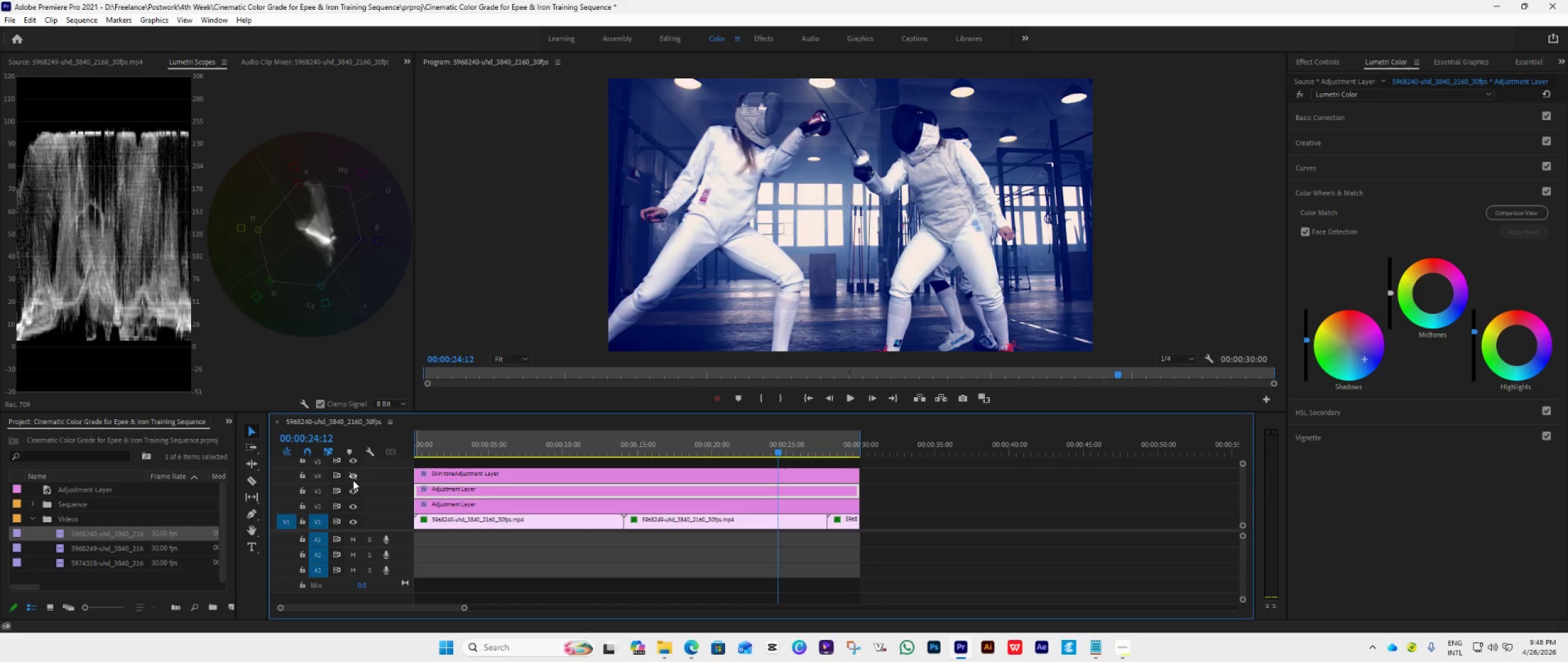 
left_click([353, 480])
 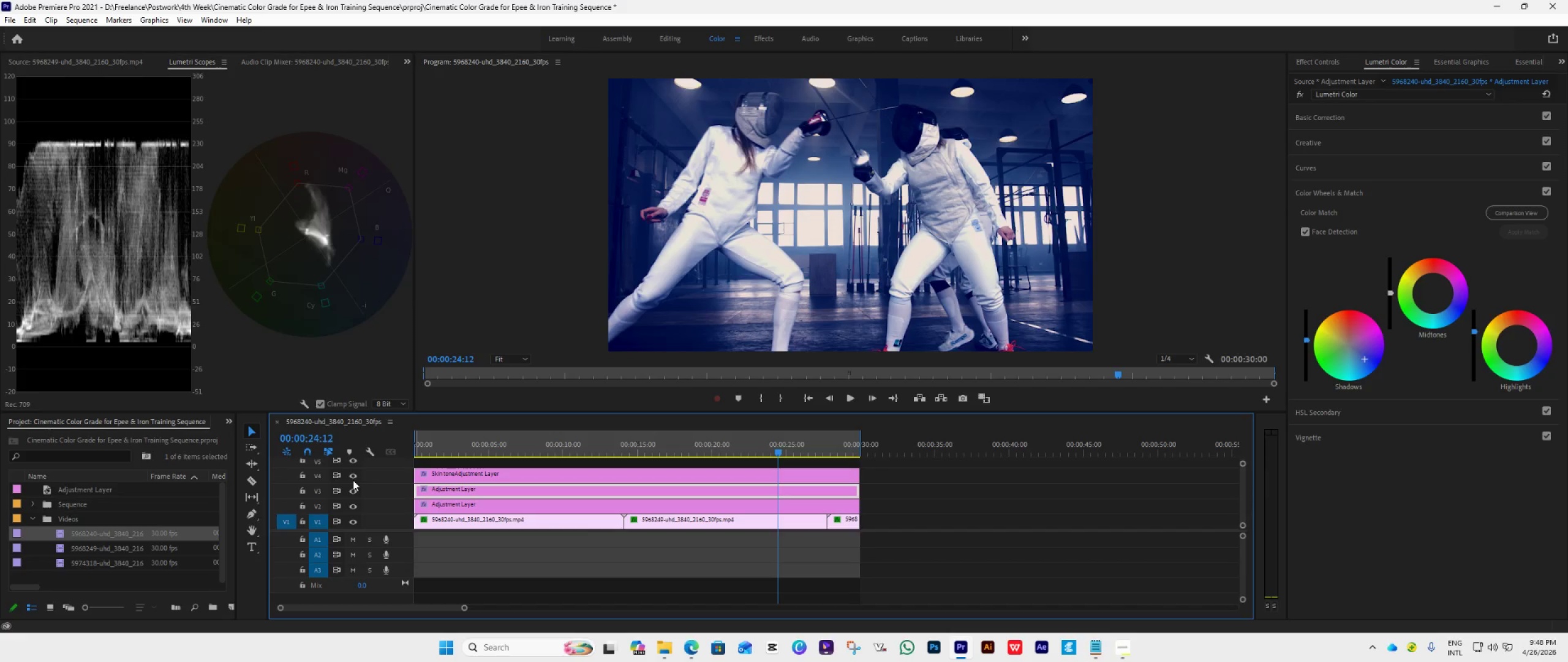 
left_click([353, 480])
 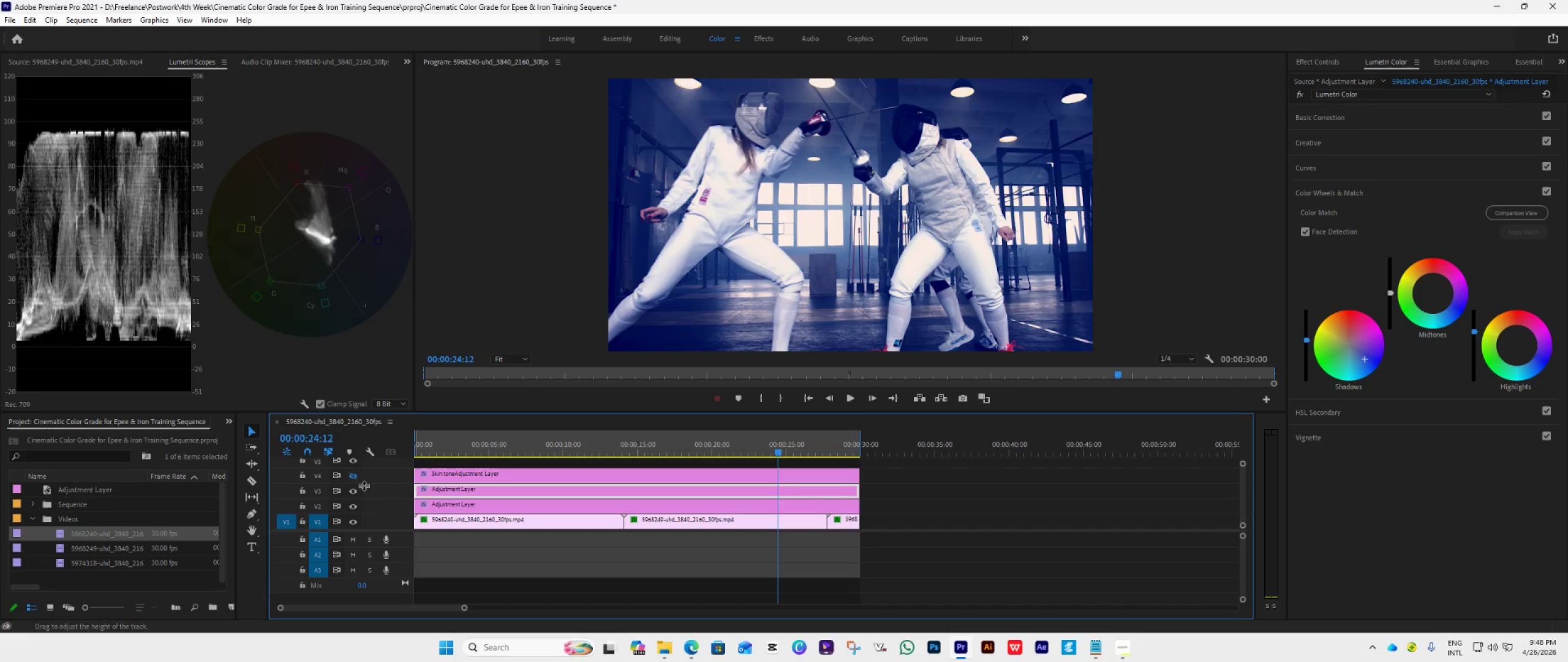 
wait(5.28)
 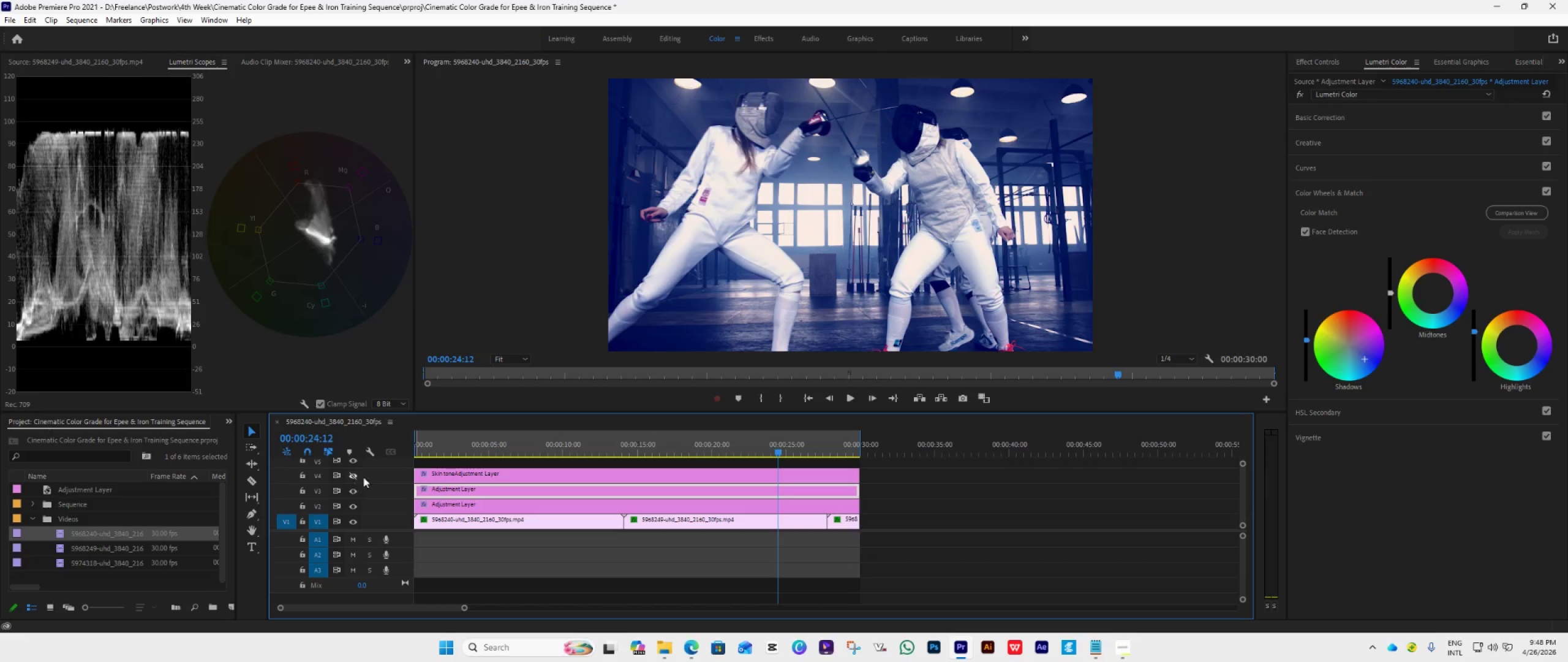 
left_click([356, 475])
 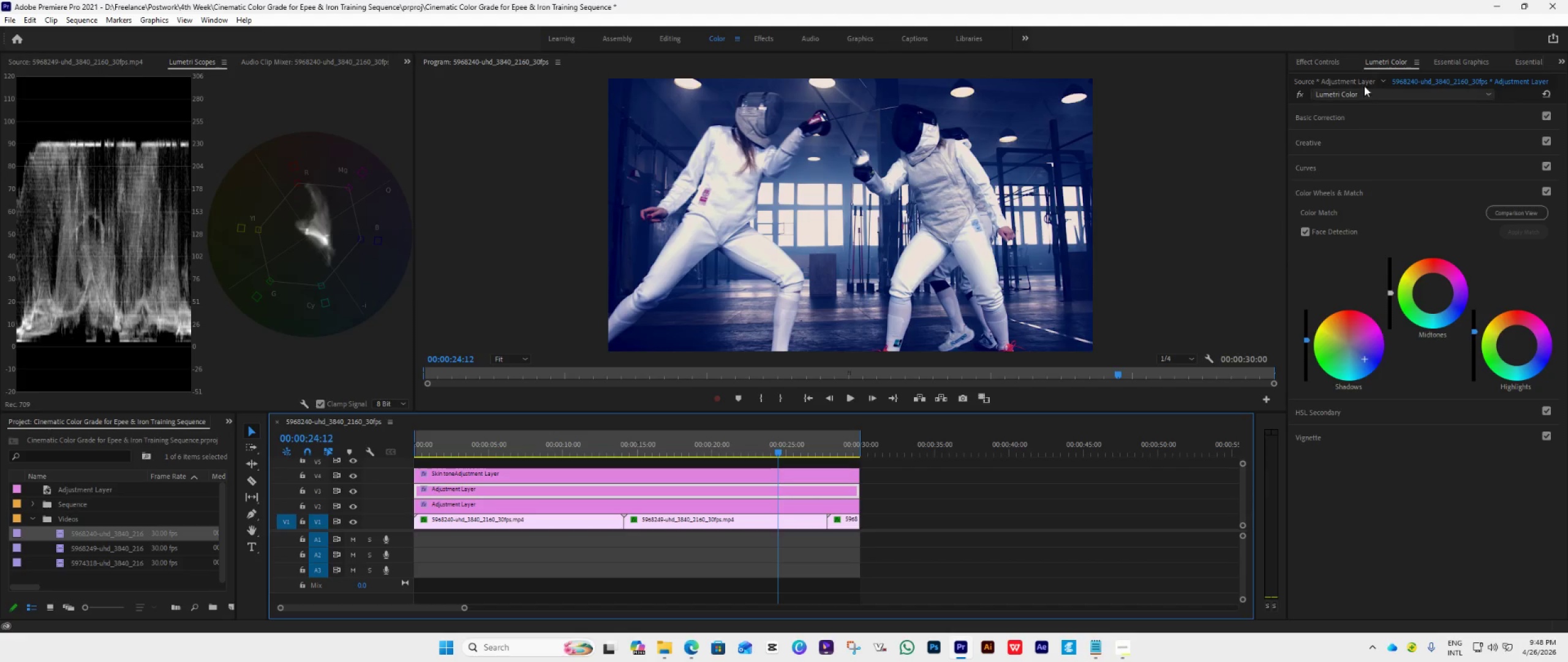 
left_click([1360, 115])
 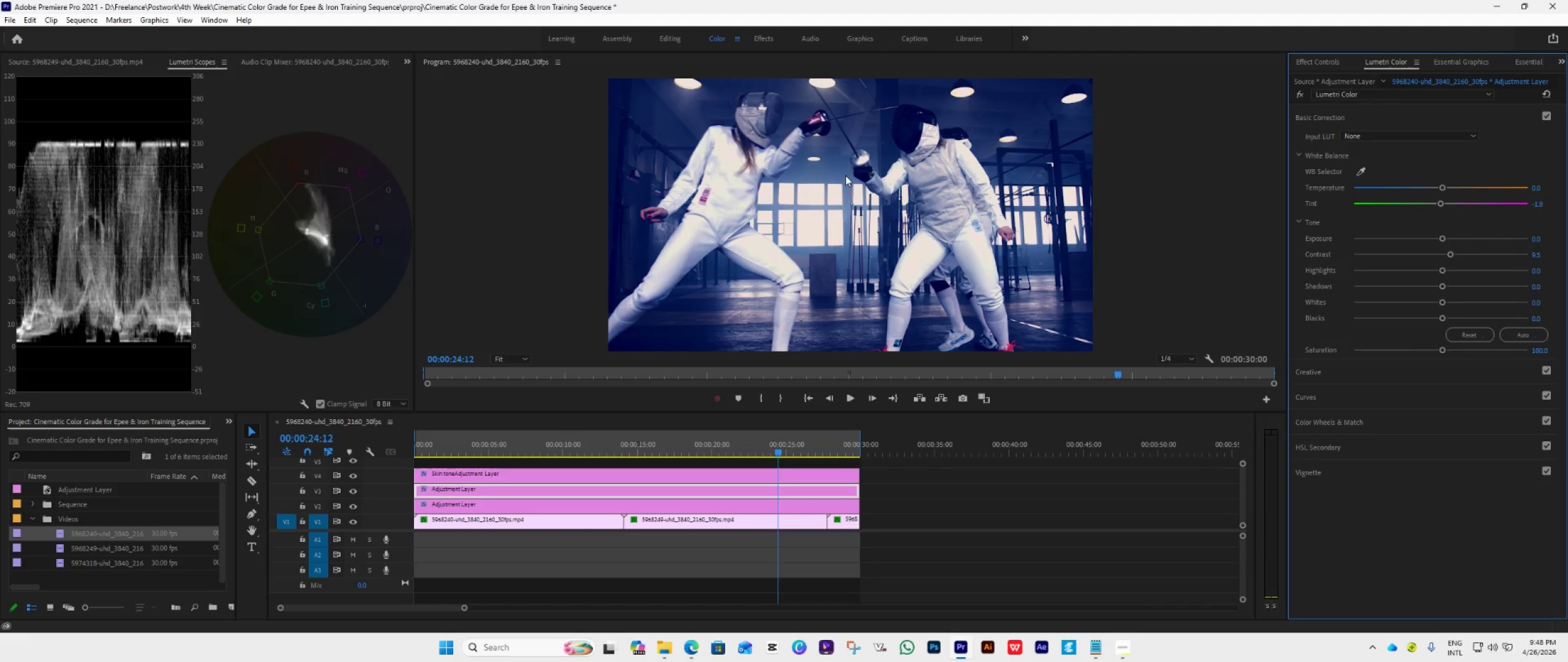 
wait(6.28)
 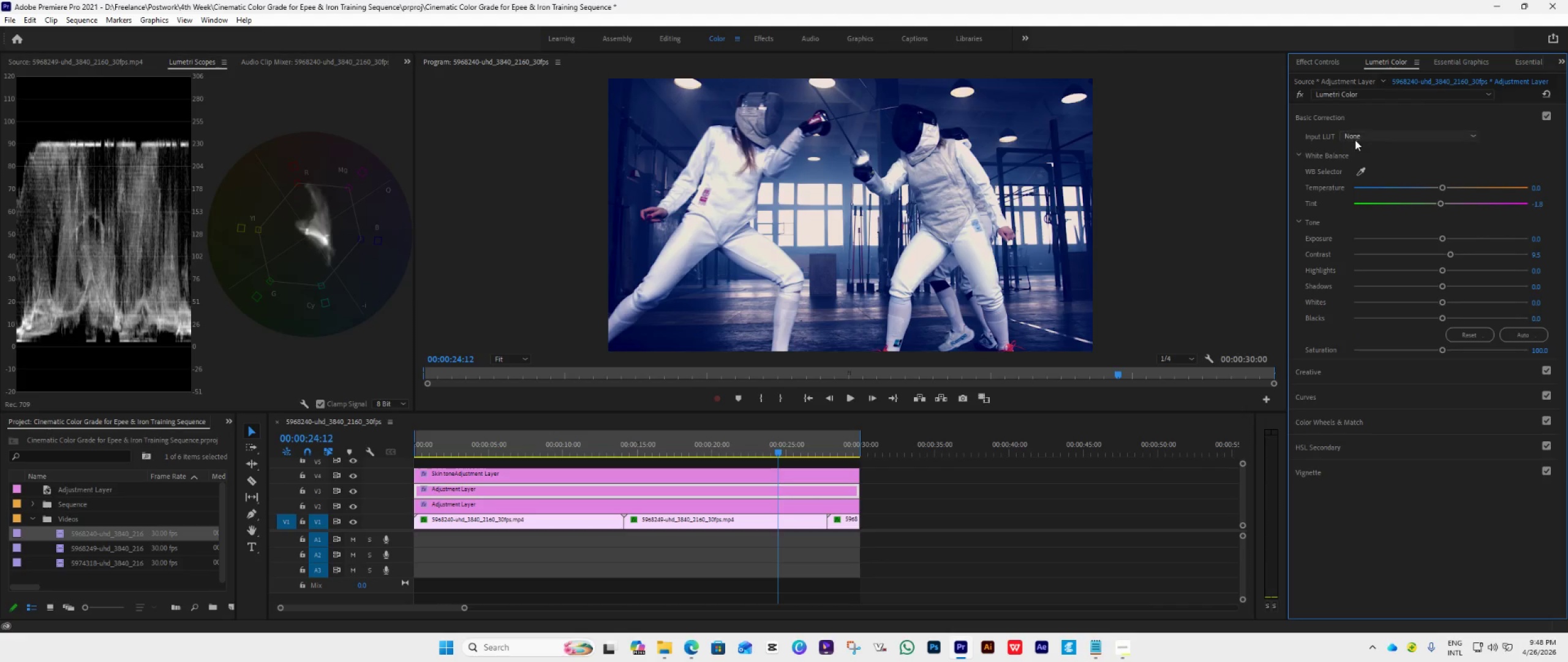 
left_click_drag(start_coordinate=[1441, 351], to_coordinate=[1436, 352])
 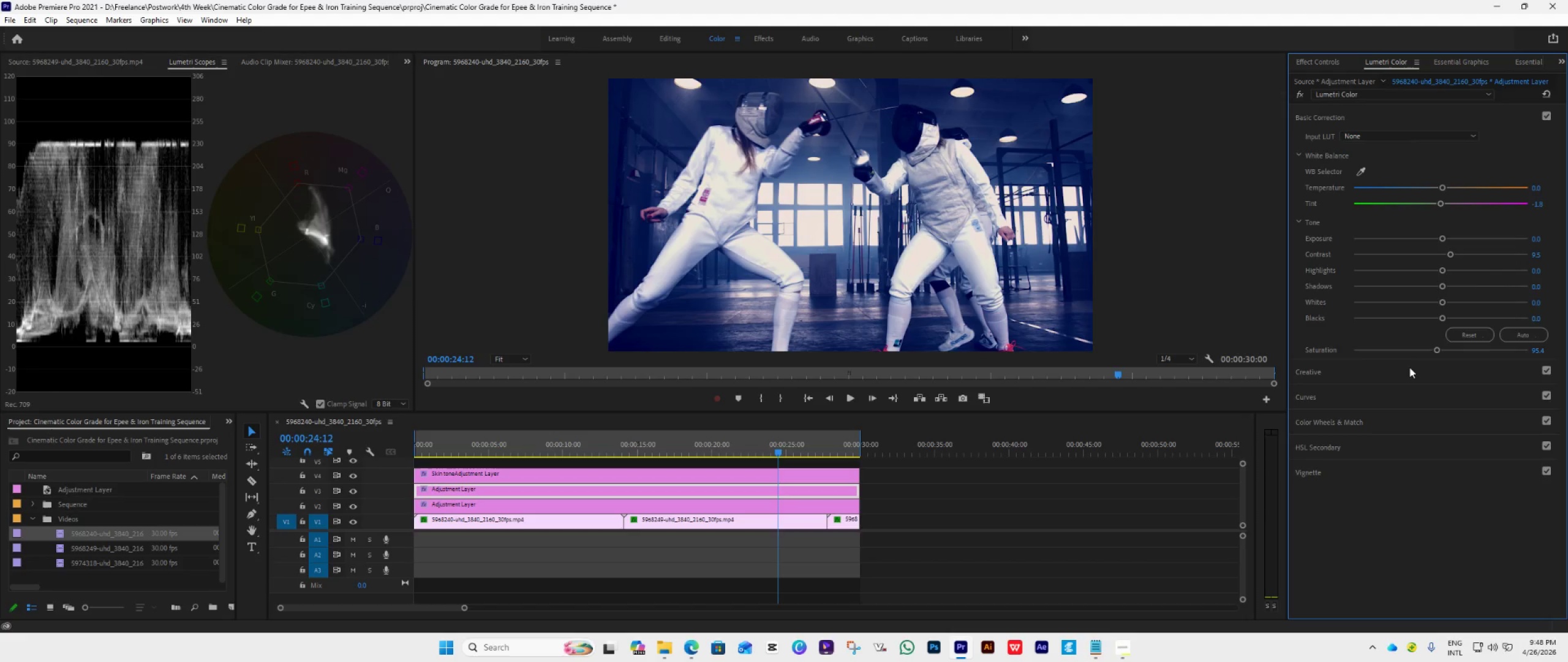 
double_click([1429, 350])
 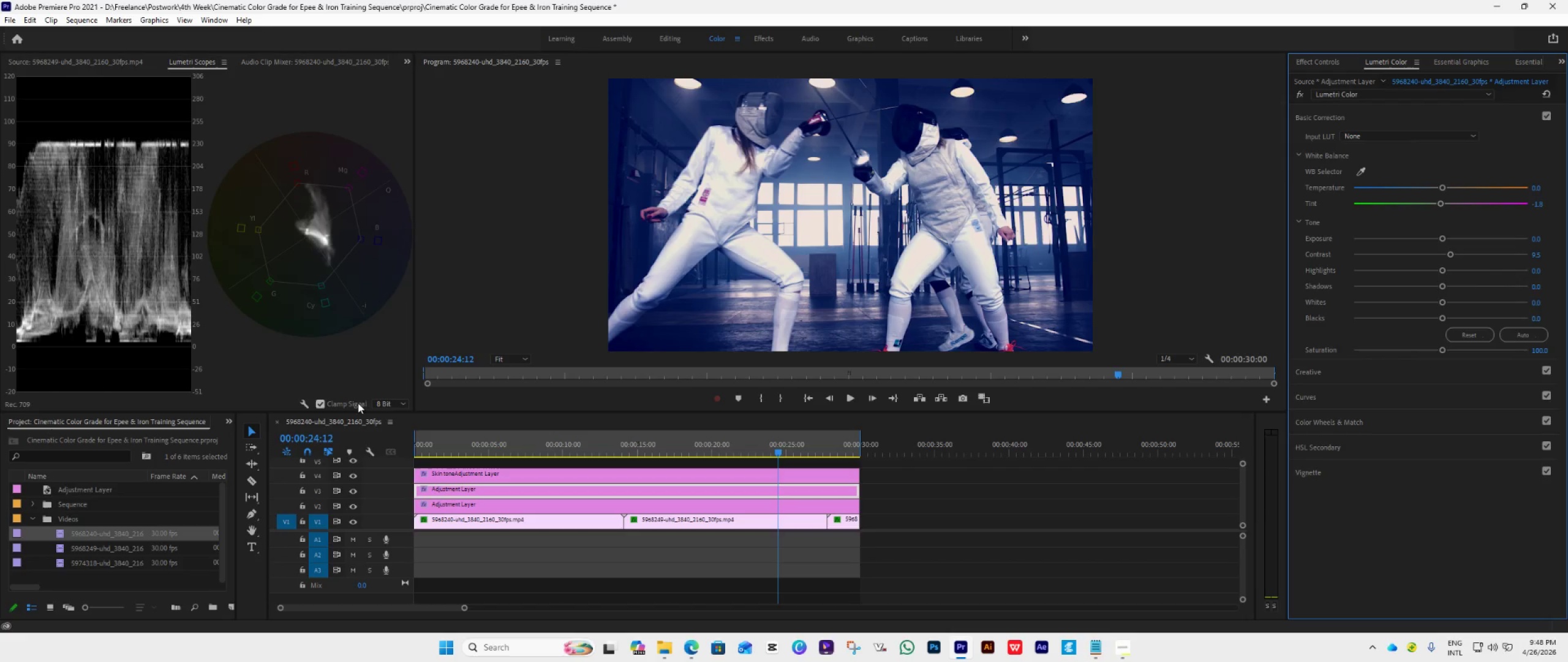 
wait(5.42)
 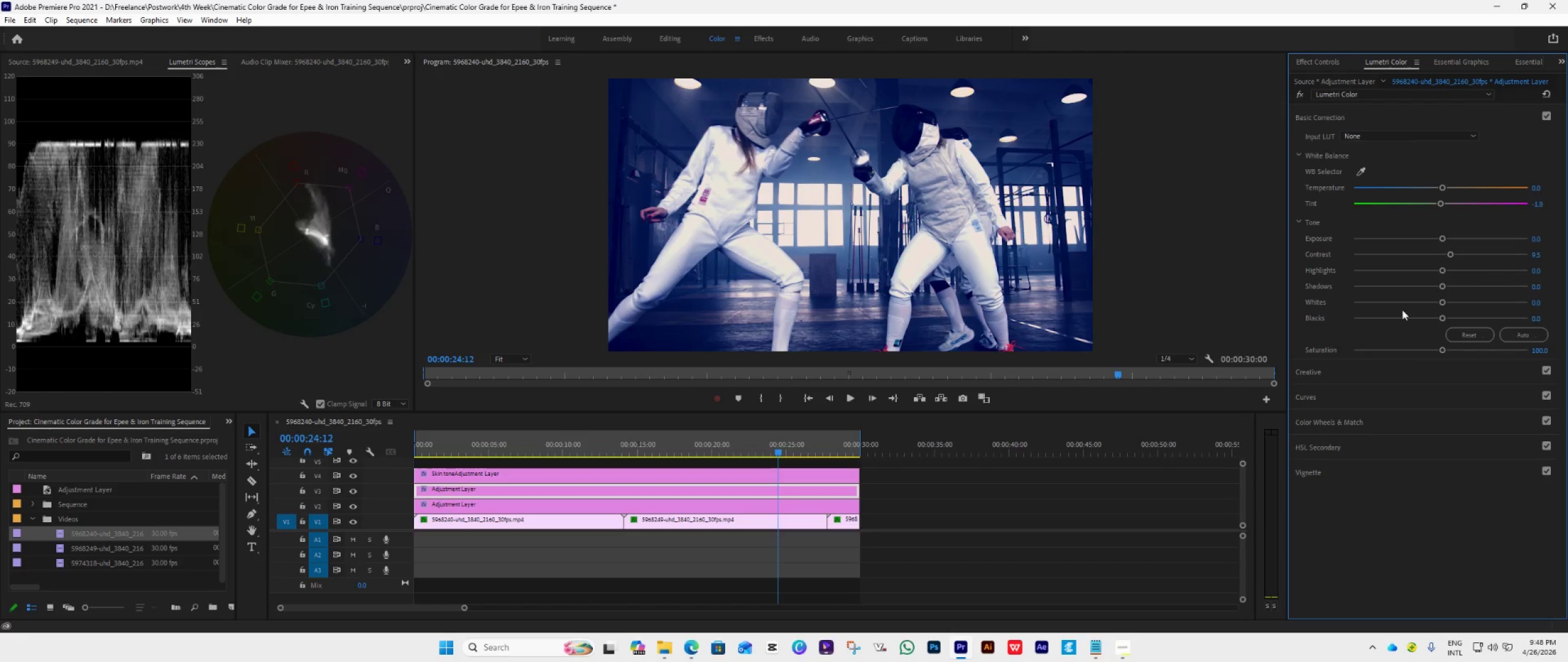 
left_click([355, 489])
 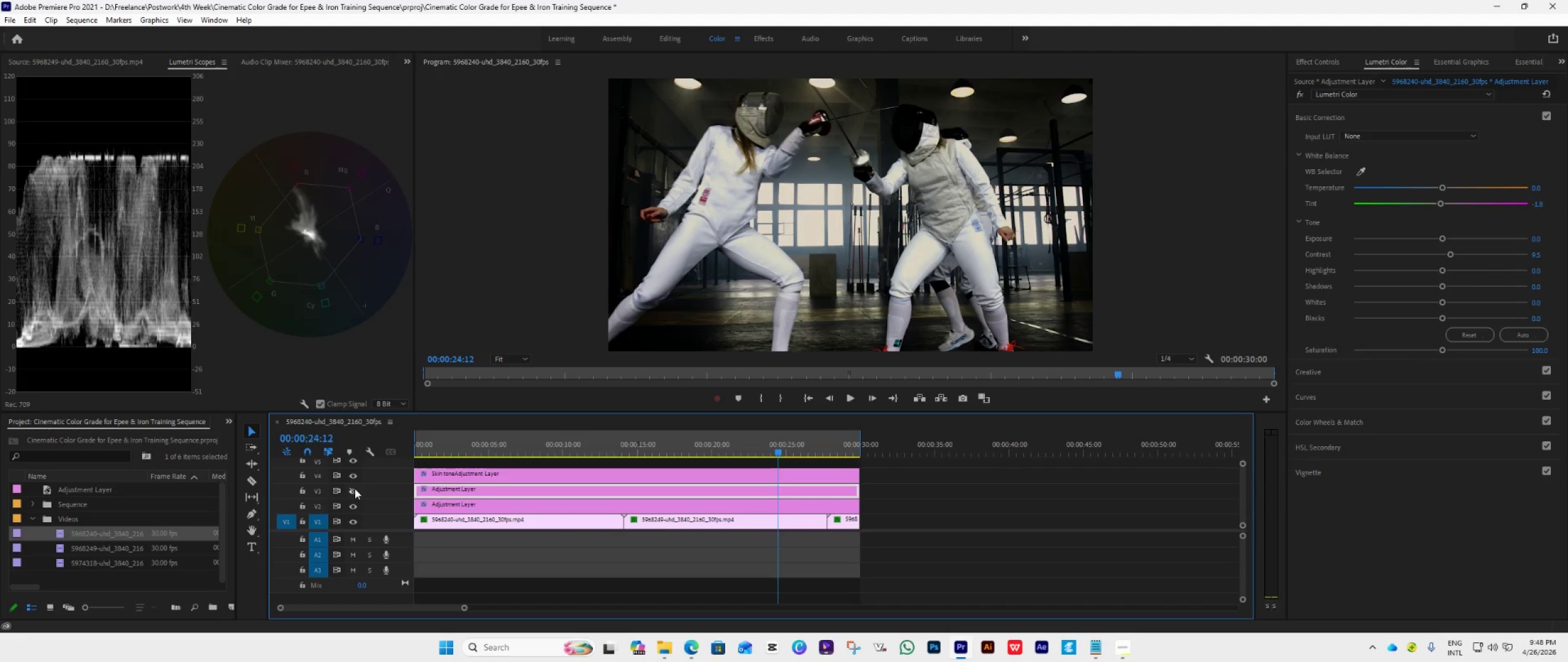 
left_click([355, 489])
 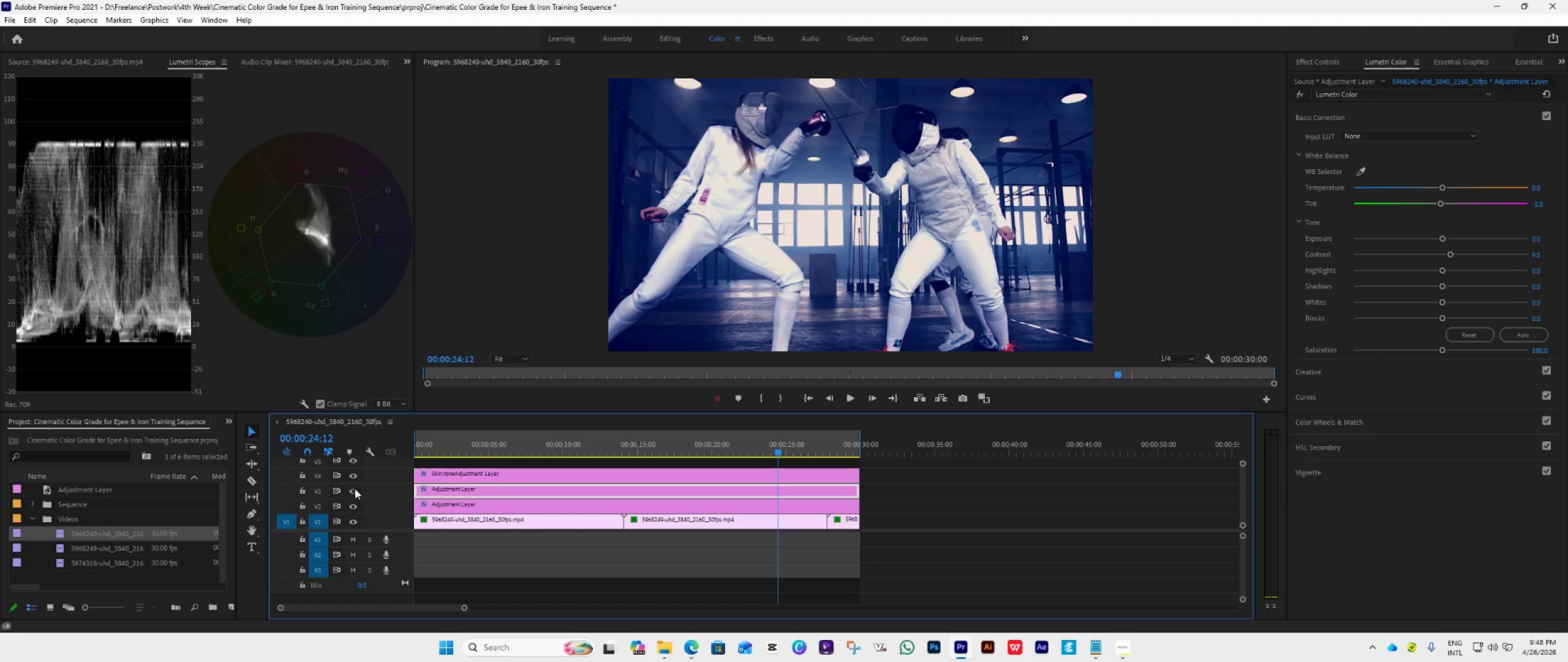 
left_click([355, 489])
 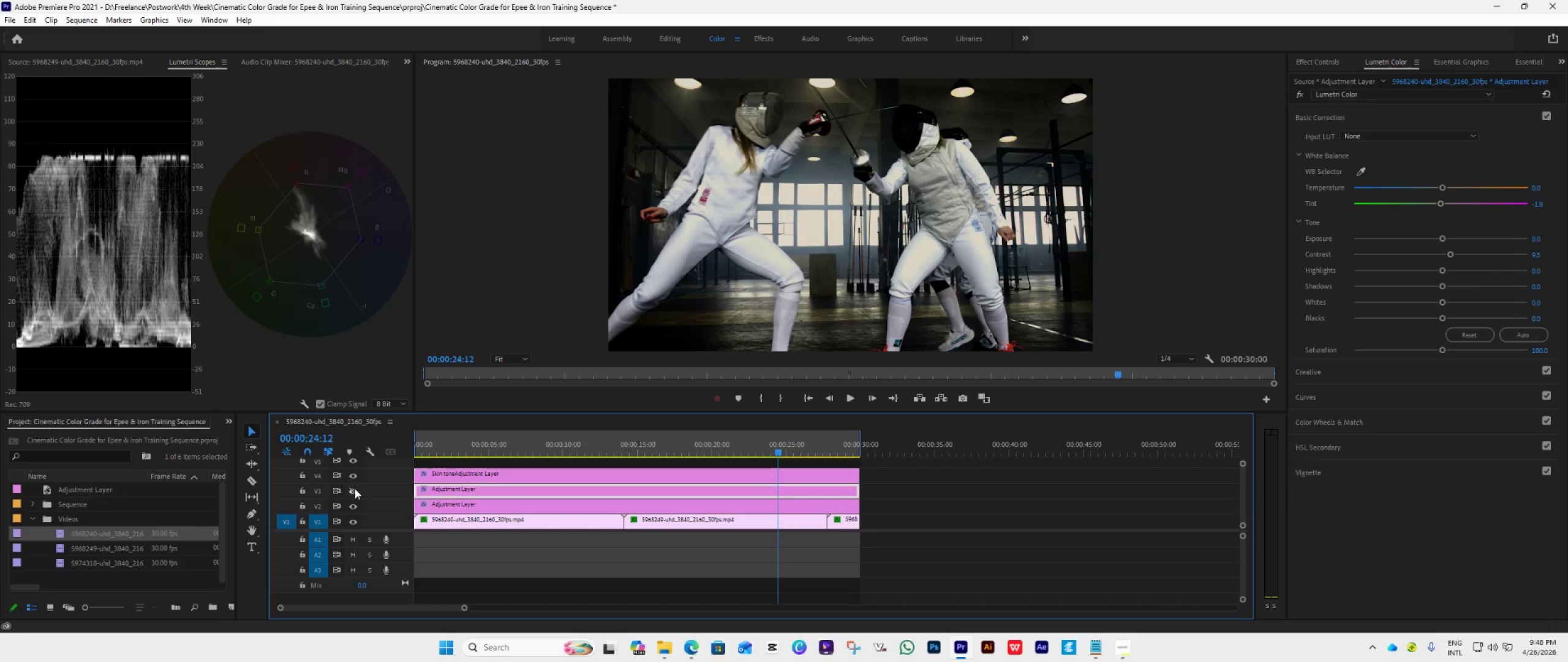 
left_click([355, 489])
 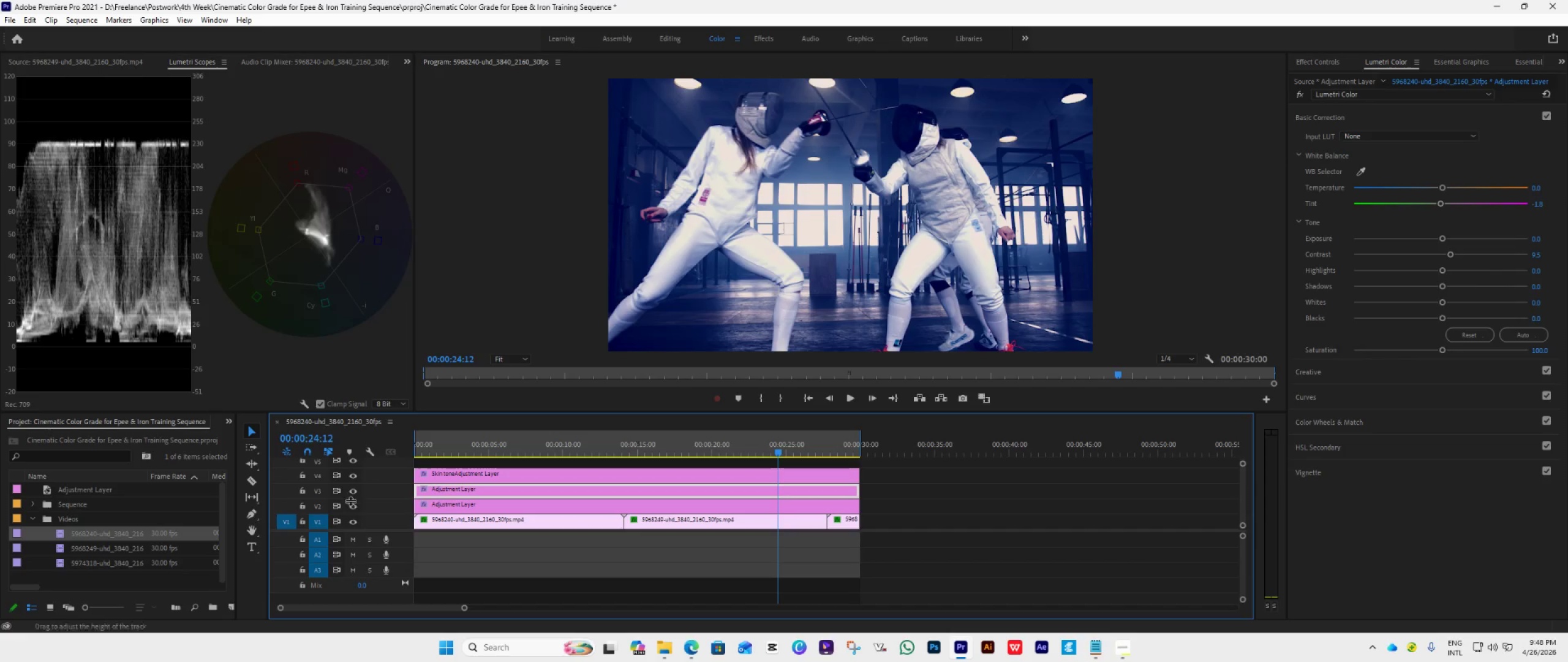 
left_click([350, 506])
 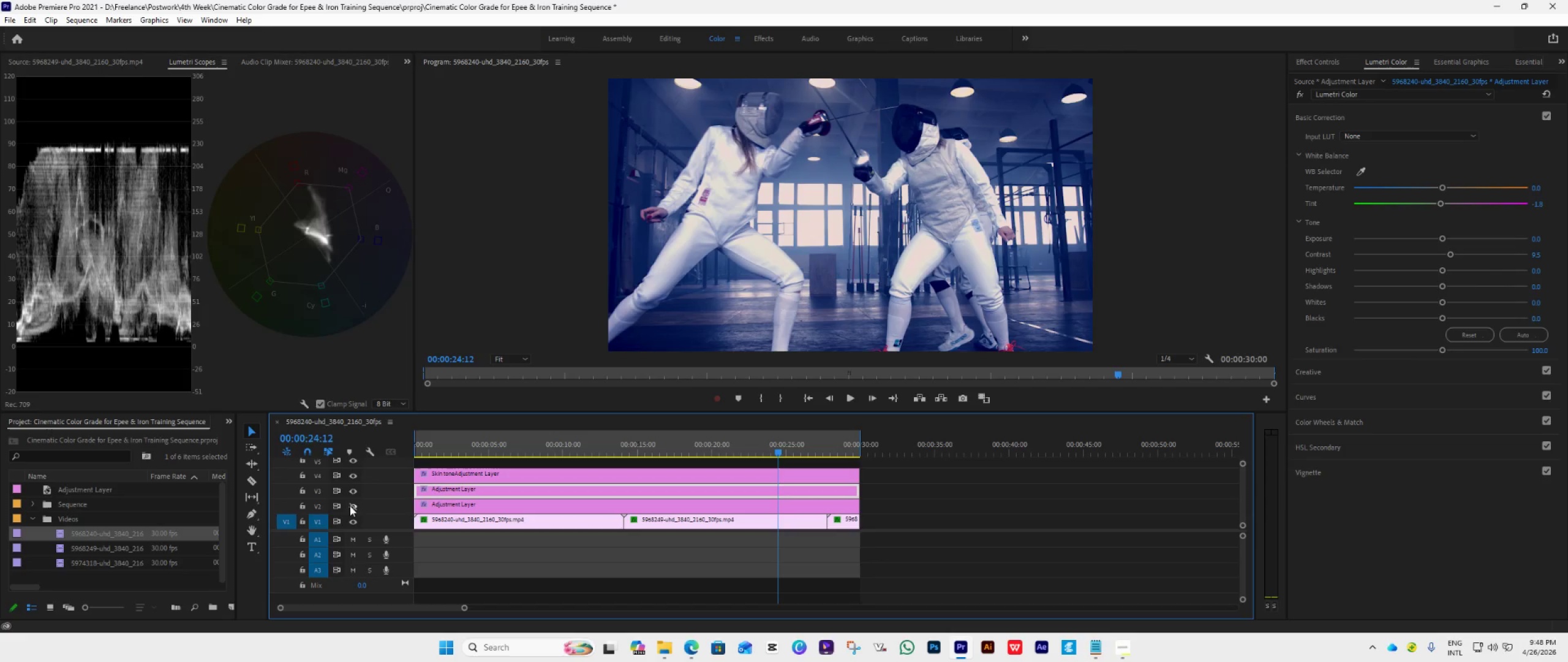 
left_click([350, 506])
 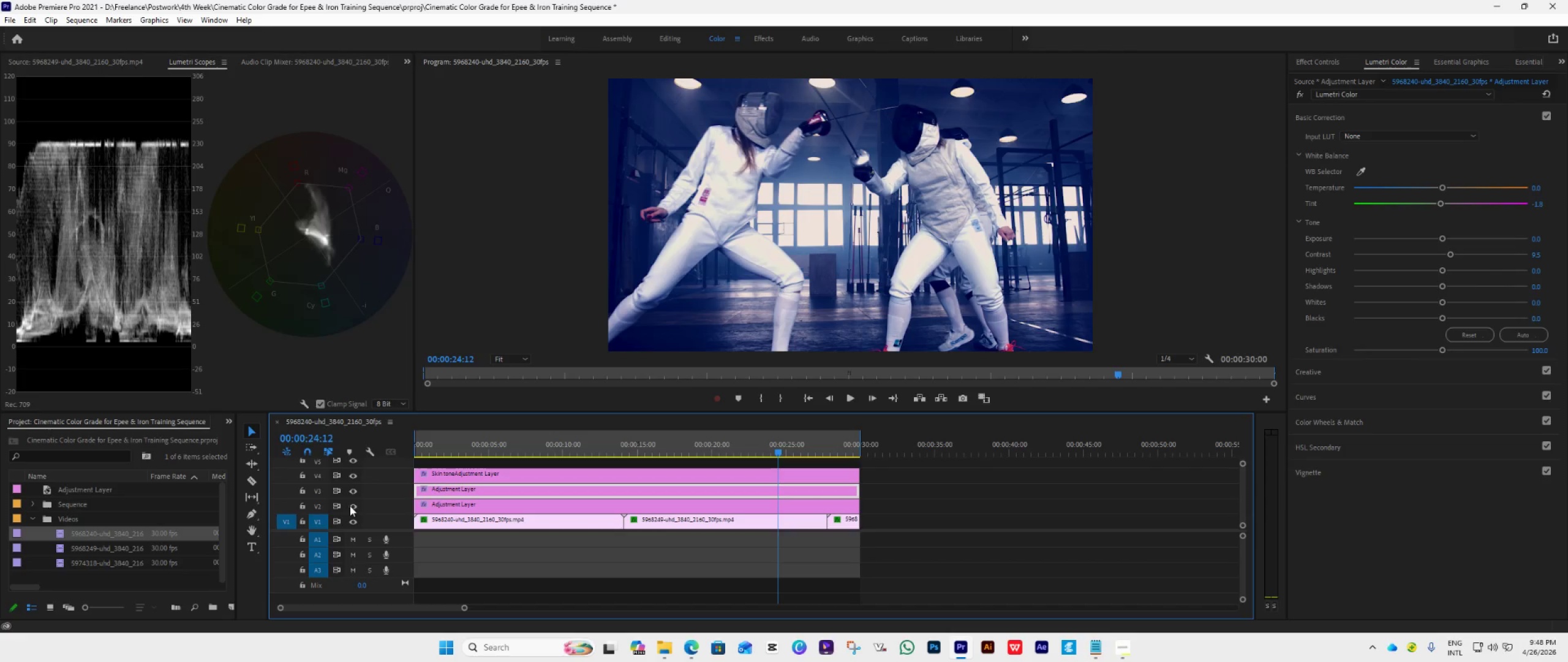 
left_click([350, 506])
 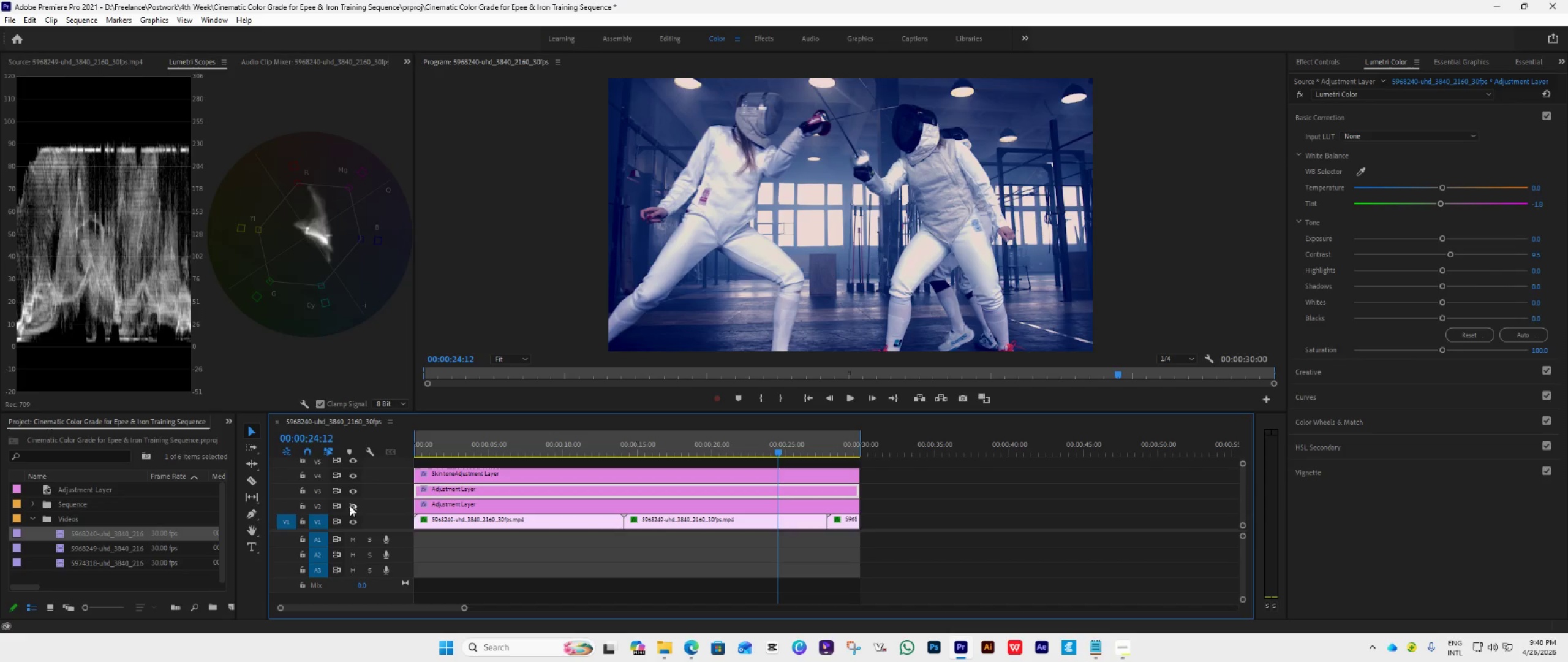 
left_click([350, 506])
 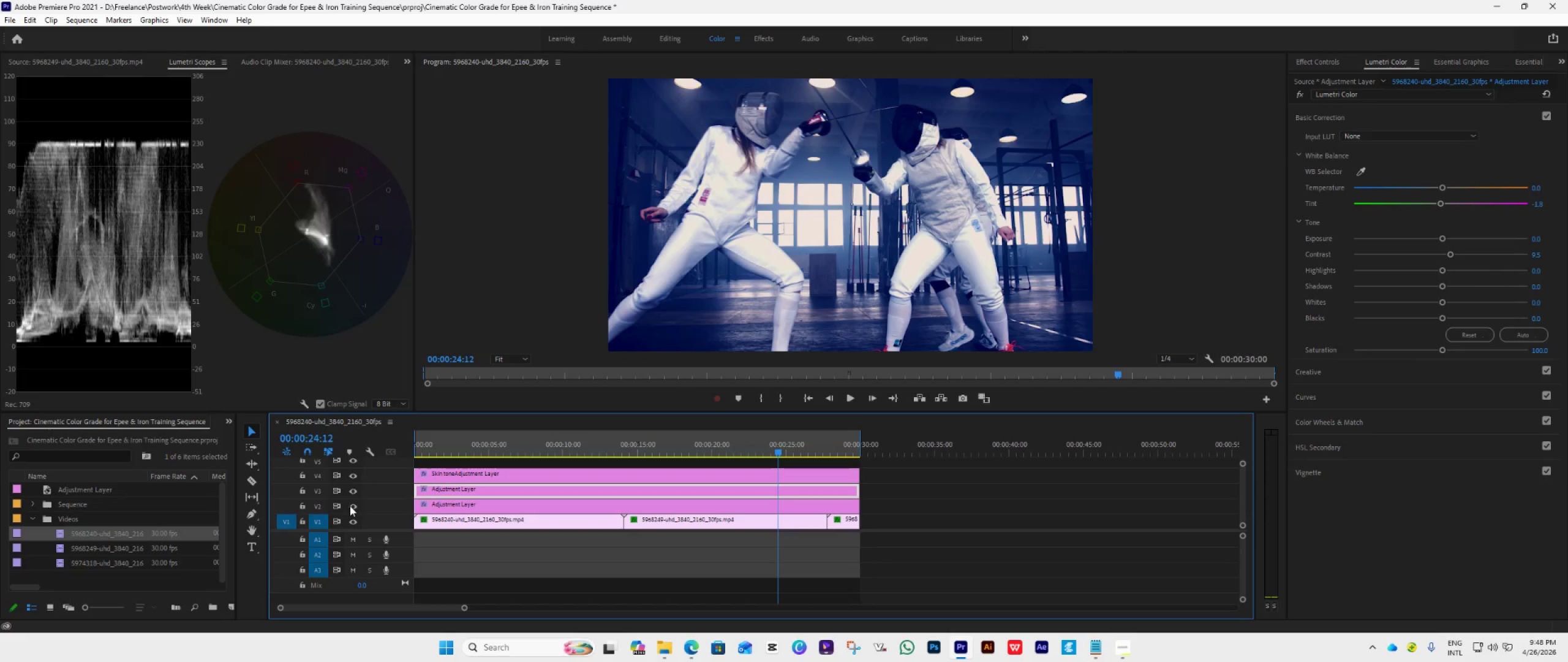 
left_click([350, 506])
 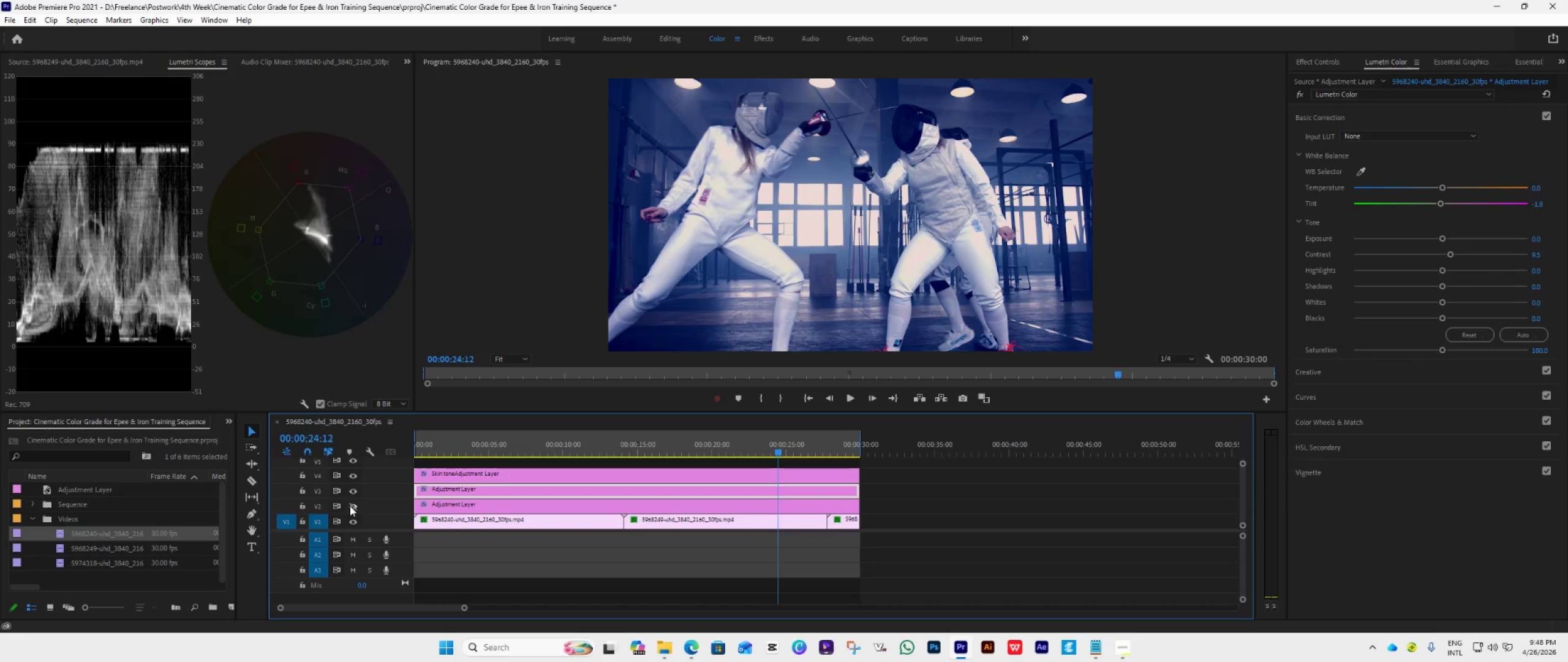 
left_click([350, 506])
 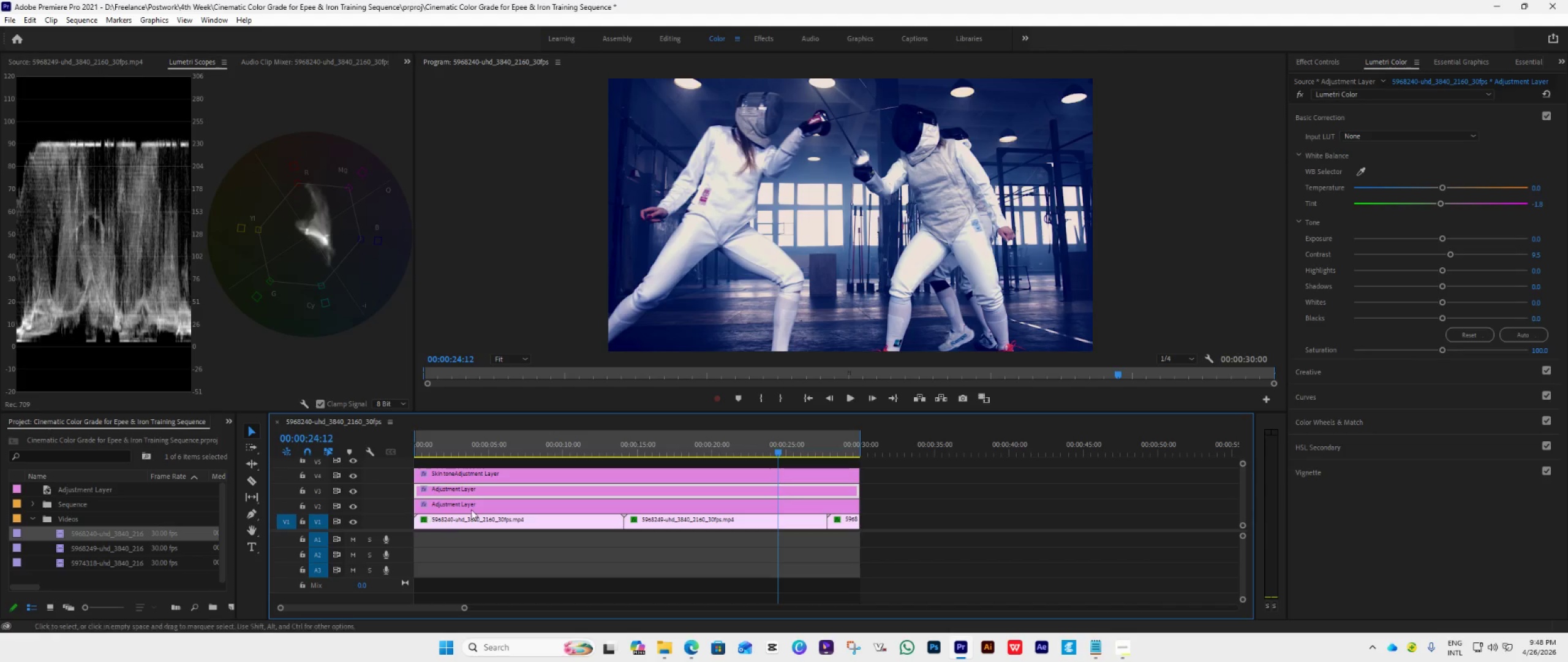 
left_click([482, 504])
 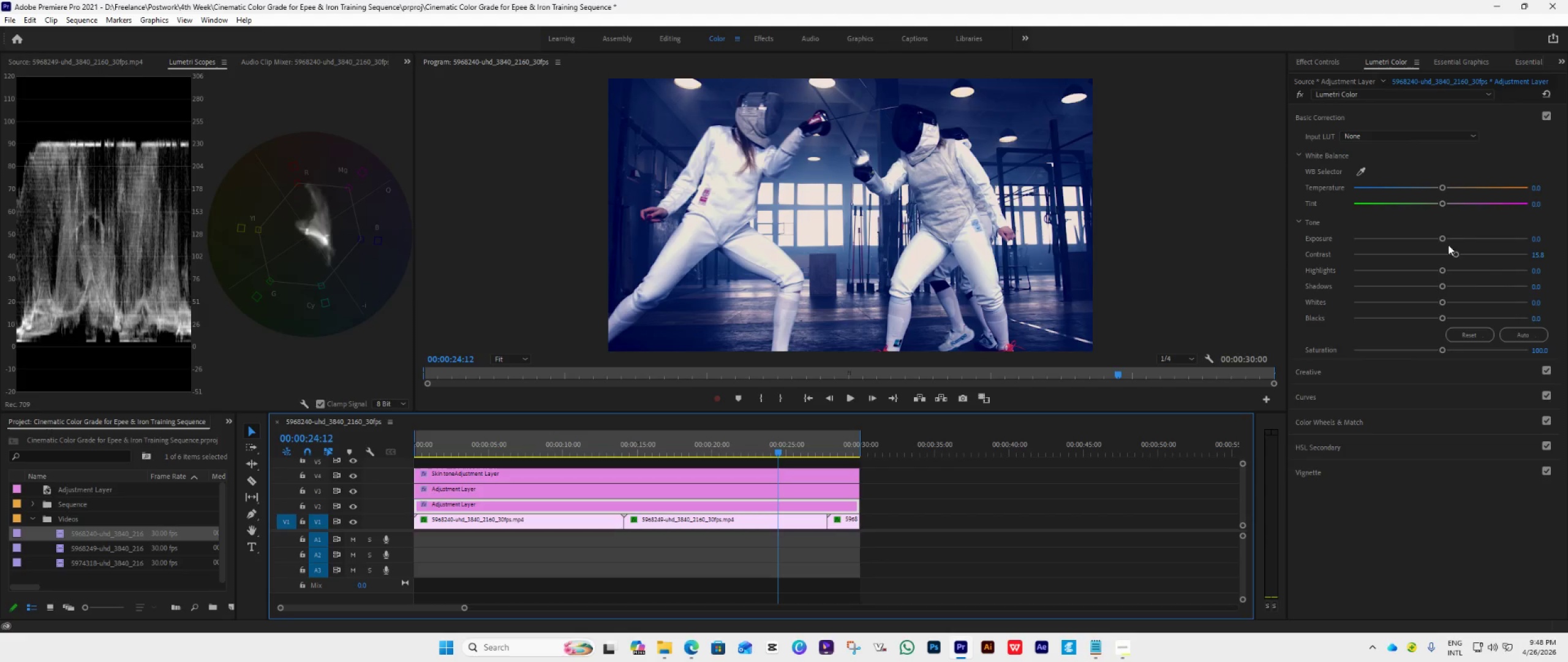 
left_click([1341, 107])
 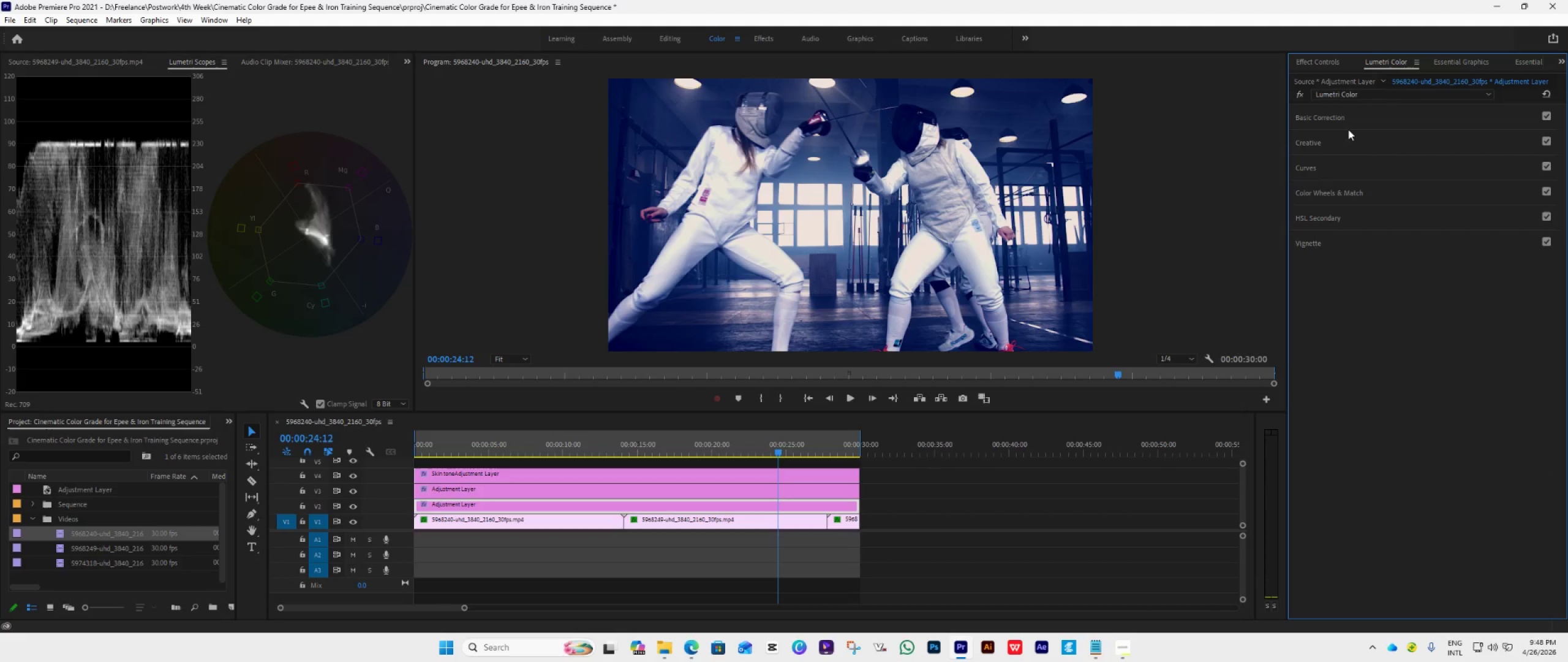 
left_click([1349, 141])
 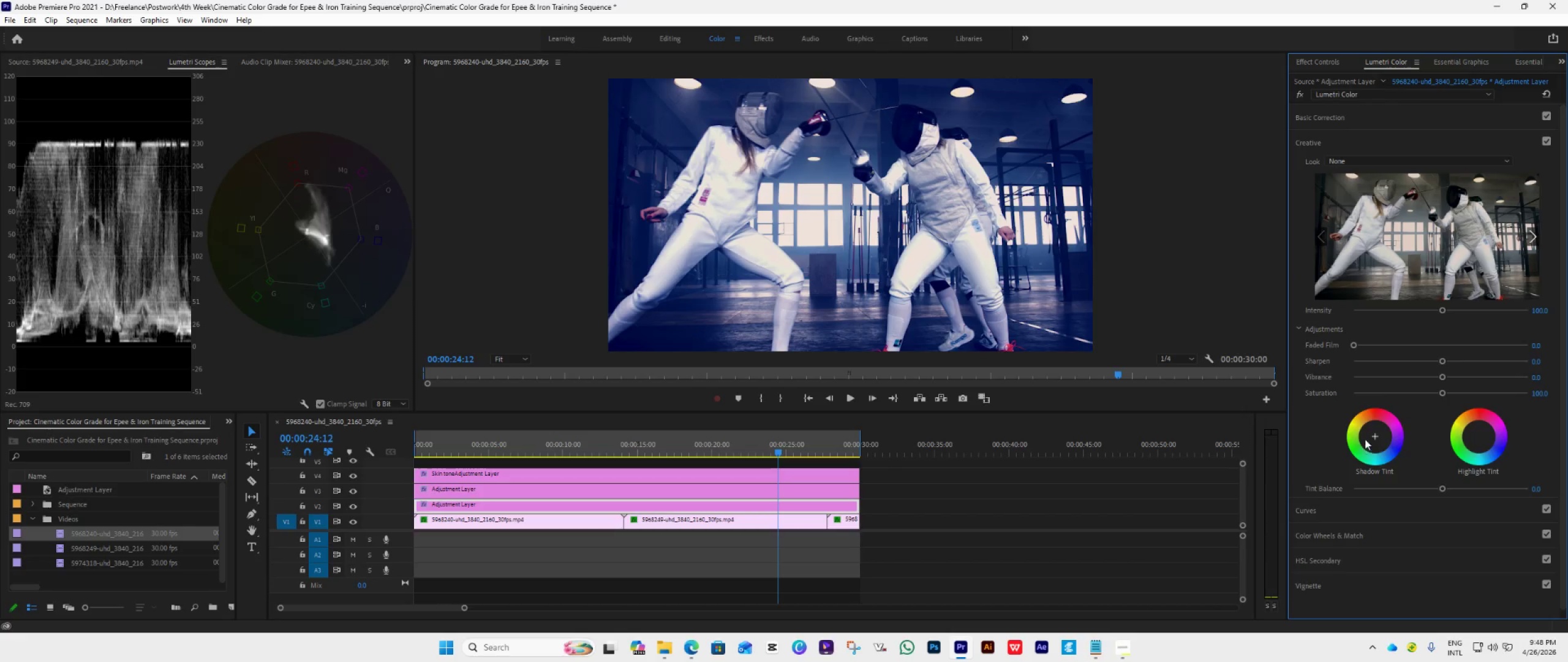 
left_click([1338, 147])
 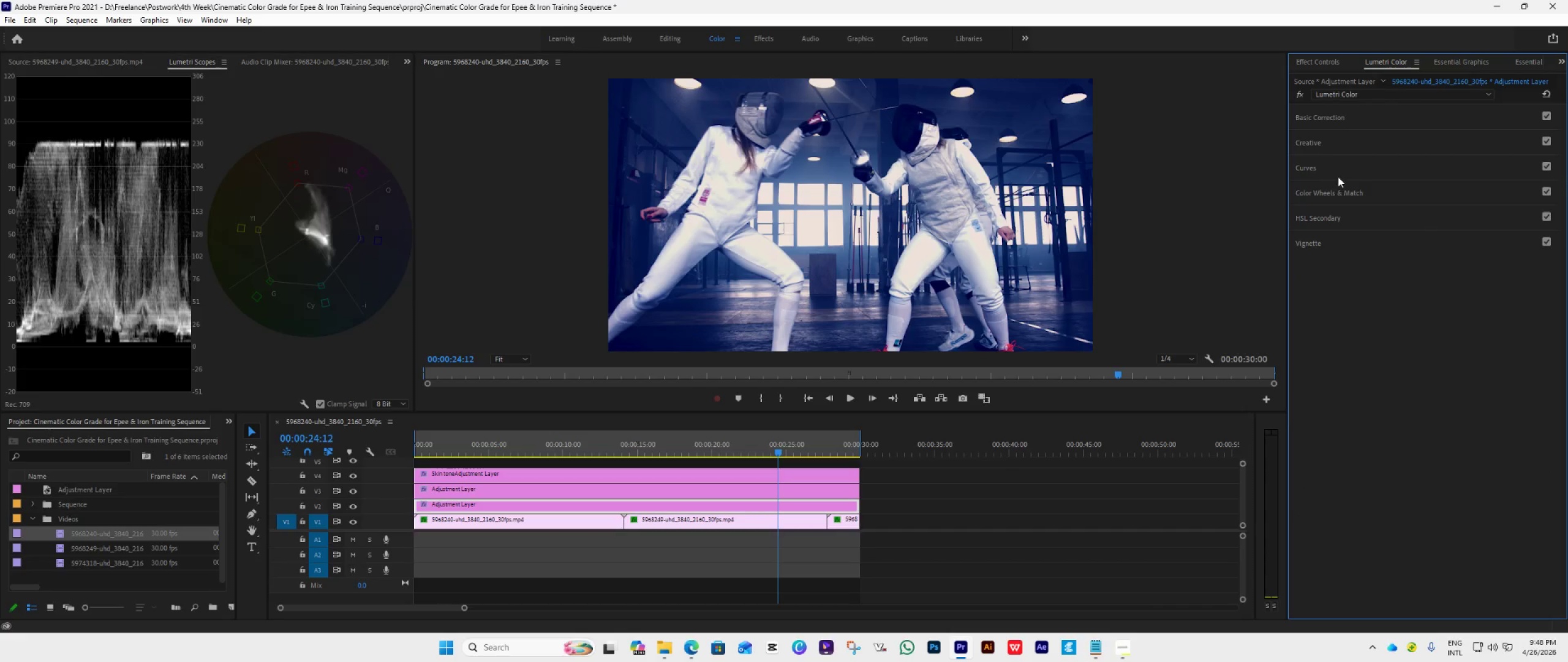 
left_click([1352, 164])
 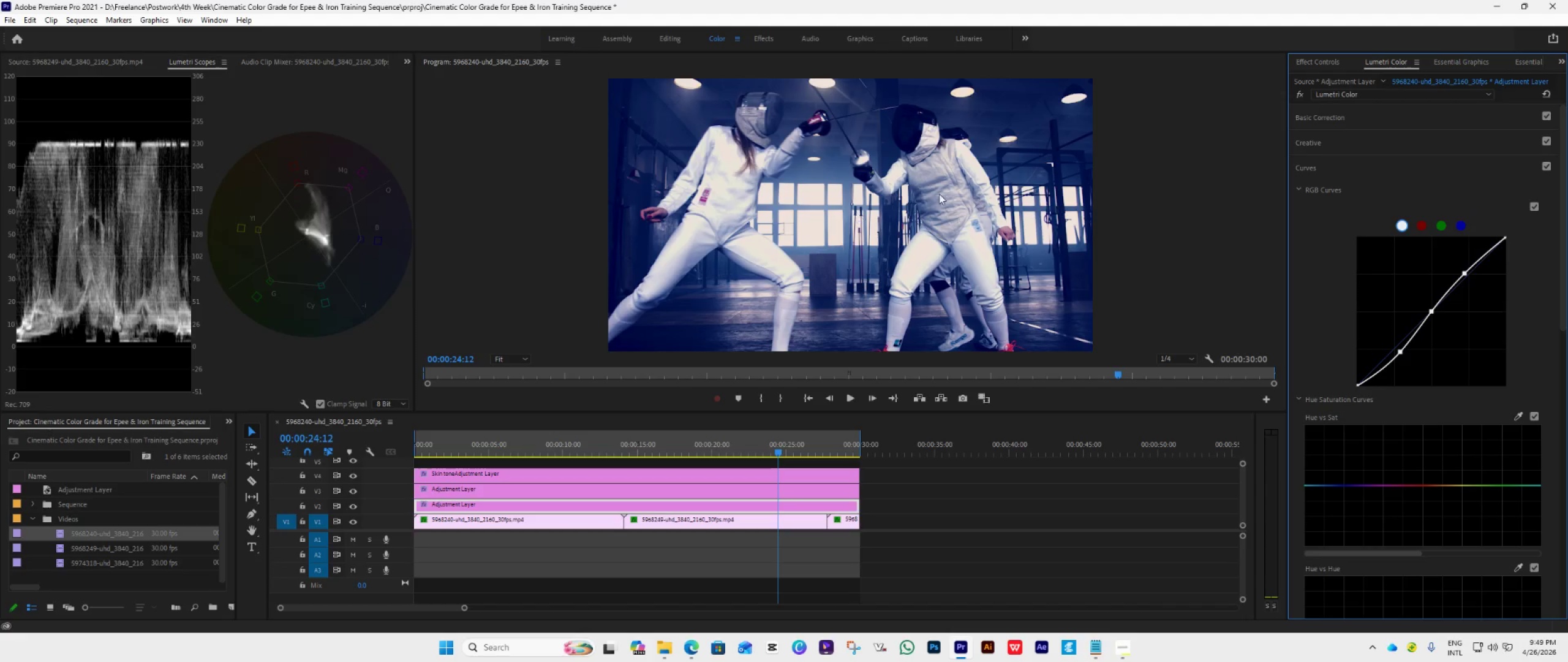 
left_click([1330, 140])
 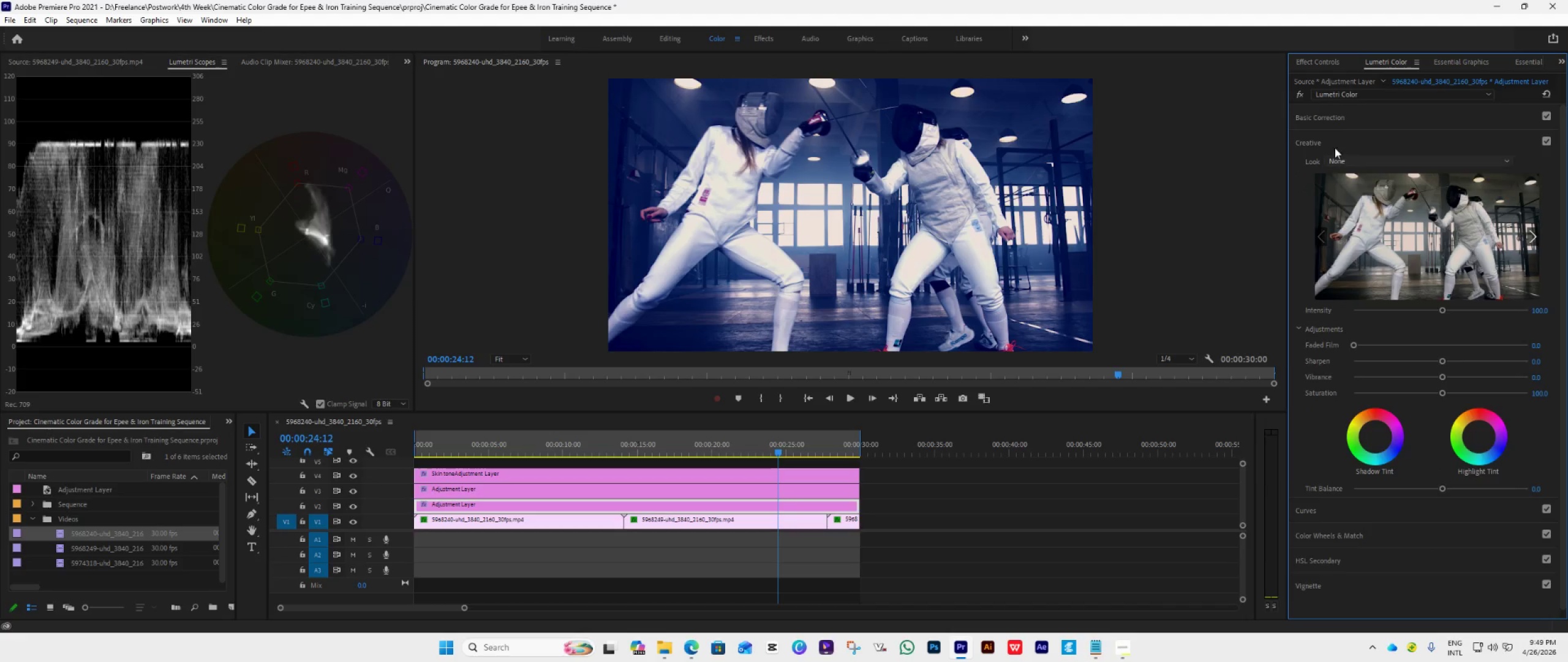 
left_click([1335, 142])
 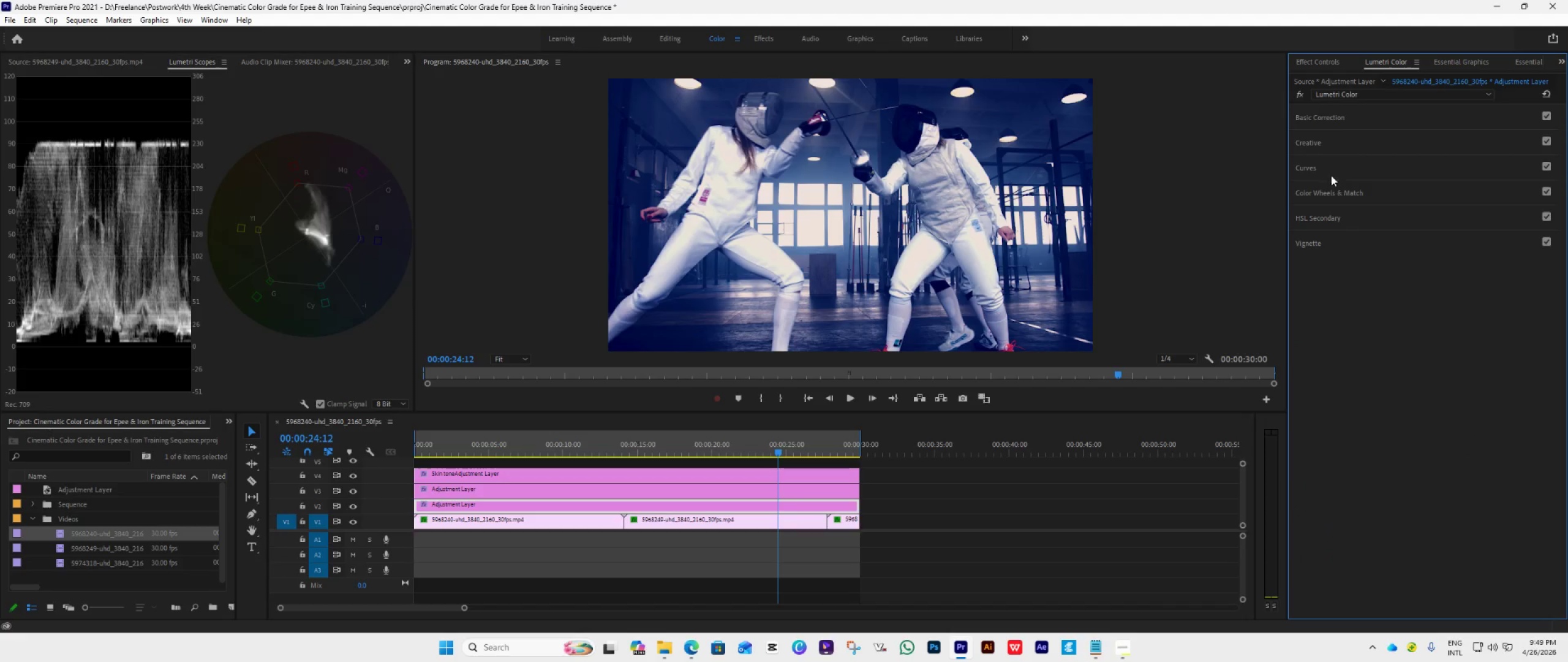 
left_click([1356, 164])
 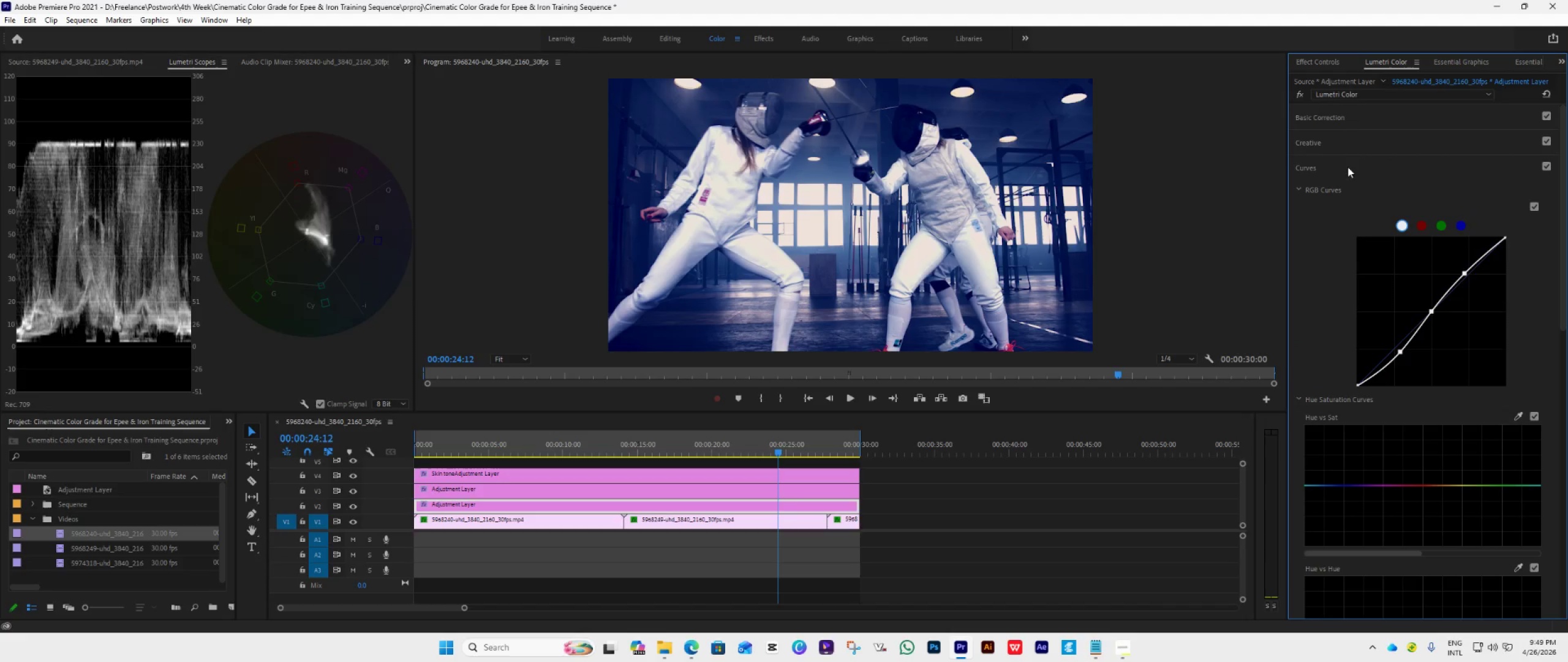 
left_click([1335, 174])
 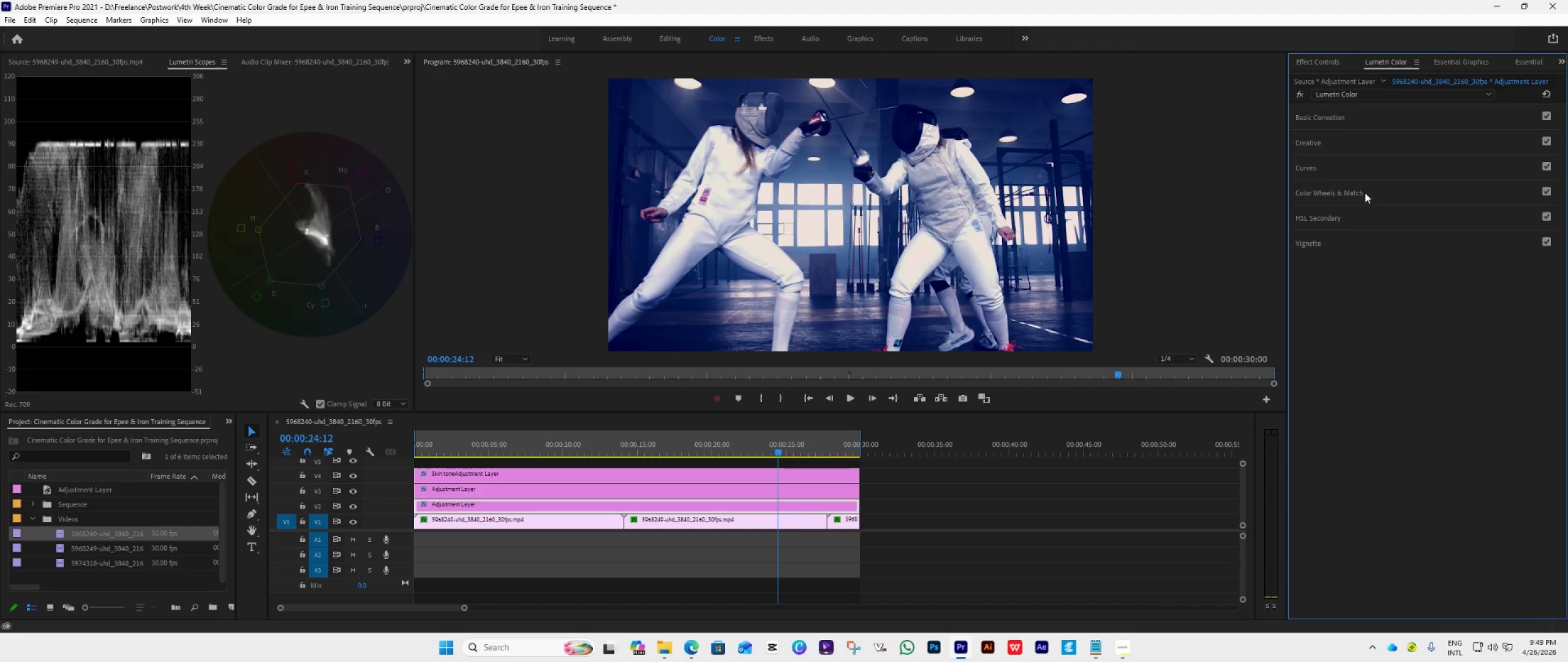 
left_click([1362, 174])
 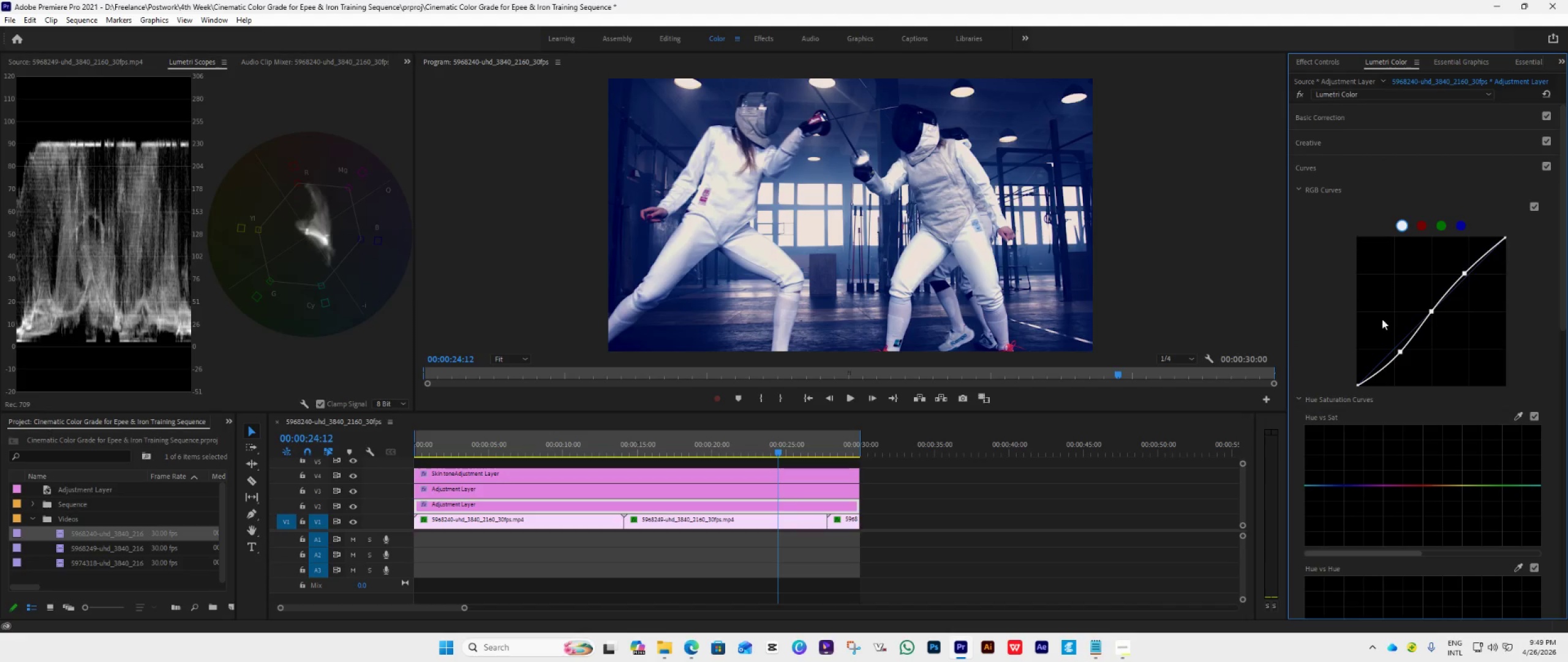 
scroll: coordinate [1439, 478], scroll_direction: none, amount: 0.0
 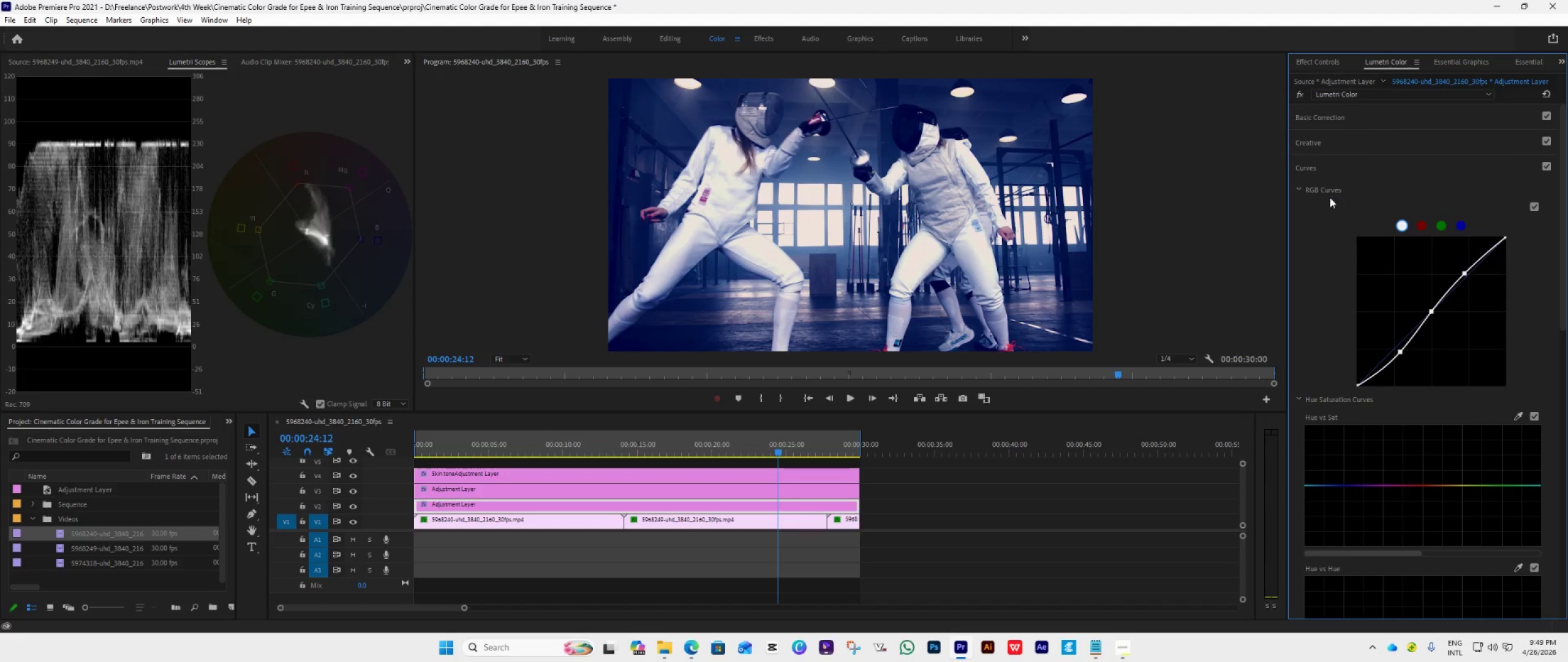 
left_click([1336, 165])
 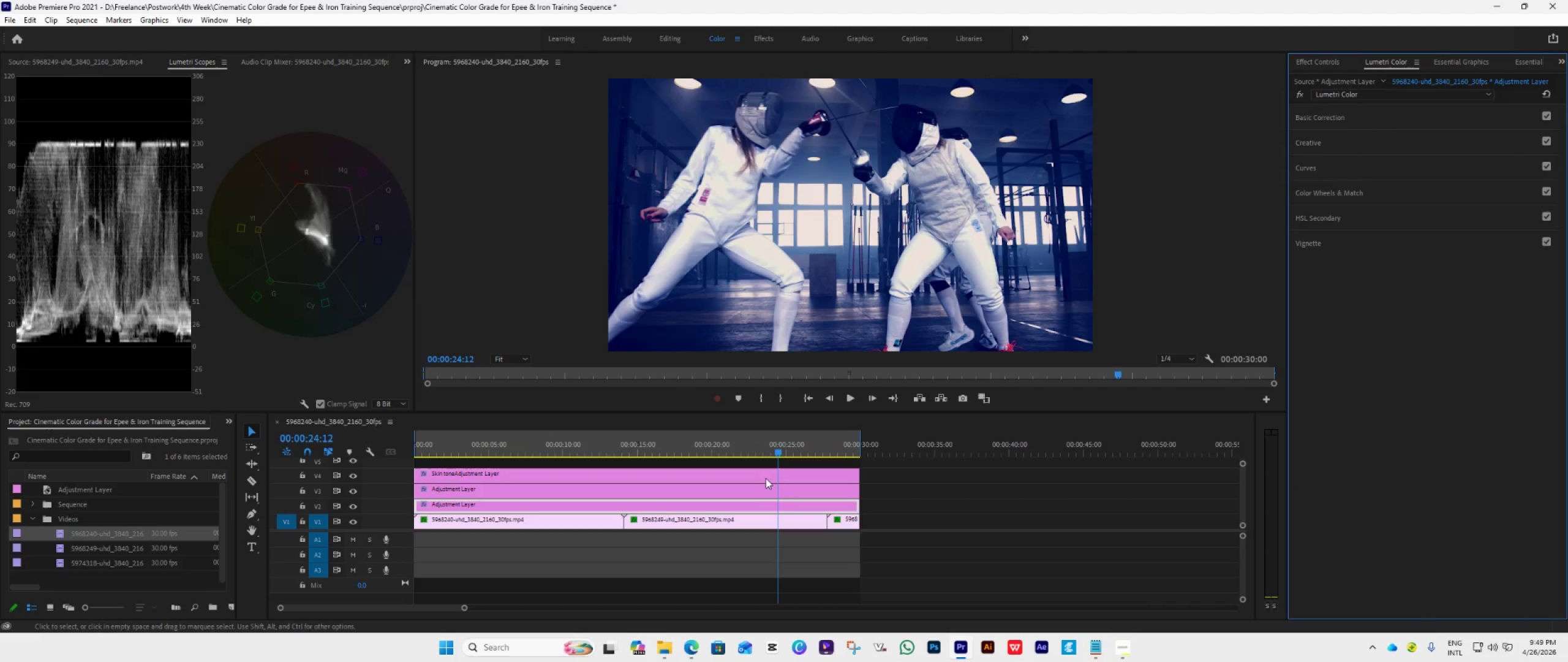 
left_click([749, 489])
 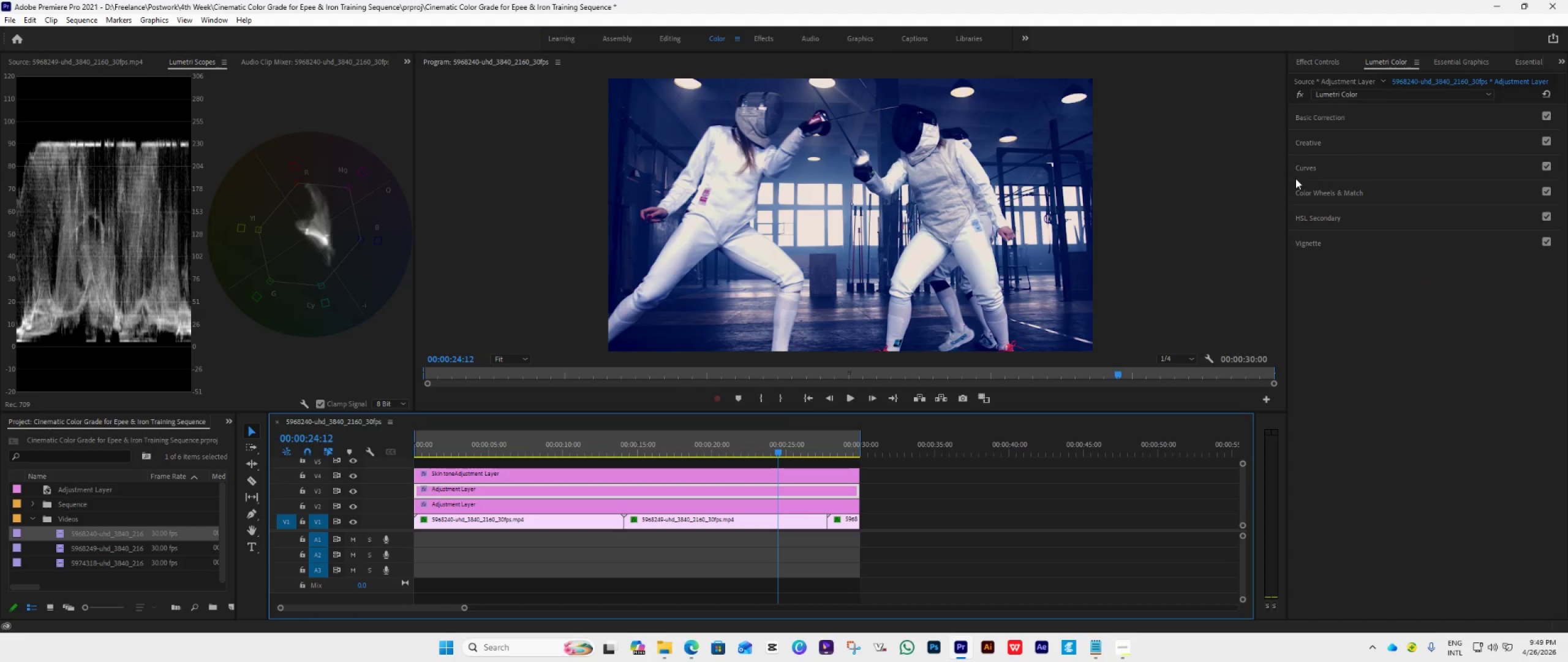 
left_click([1328, 168])
 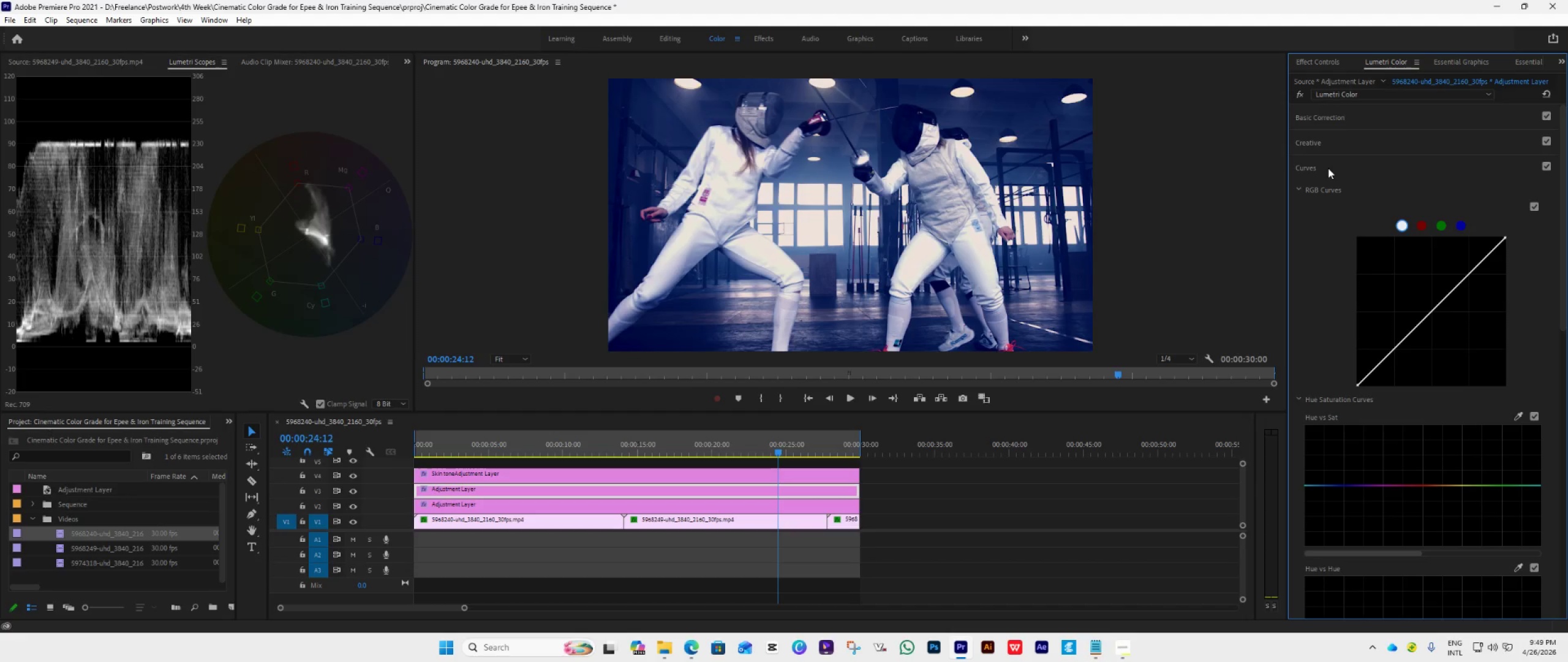 
scroll: coordinate [1350, 378], scroll_direction: up, amount: 2.0
 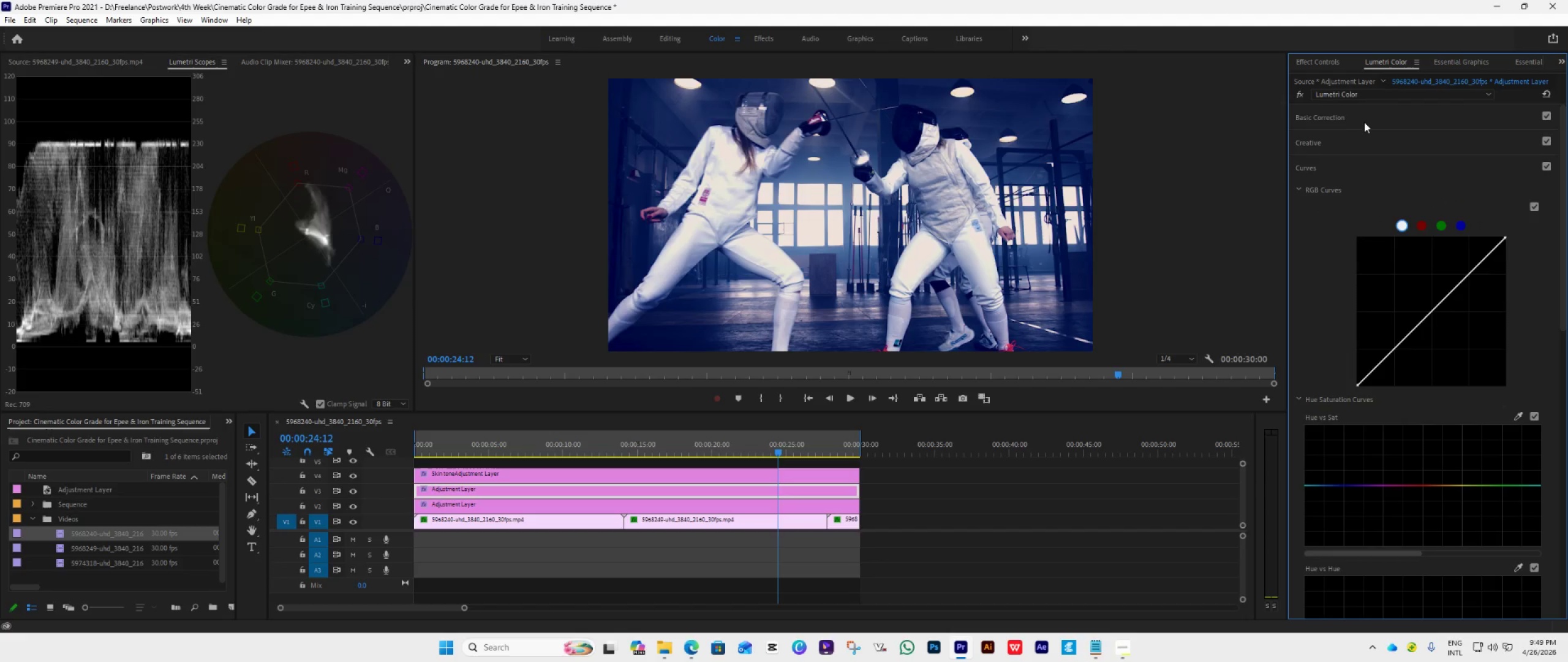 
left_click([1368, 117])
 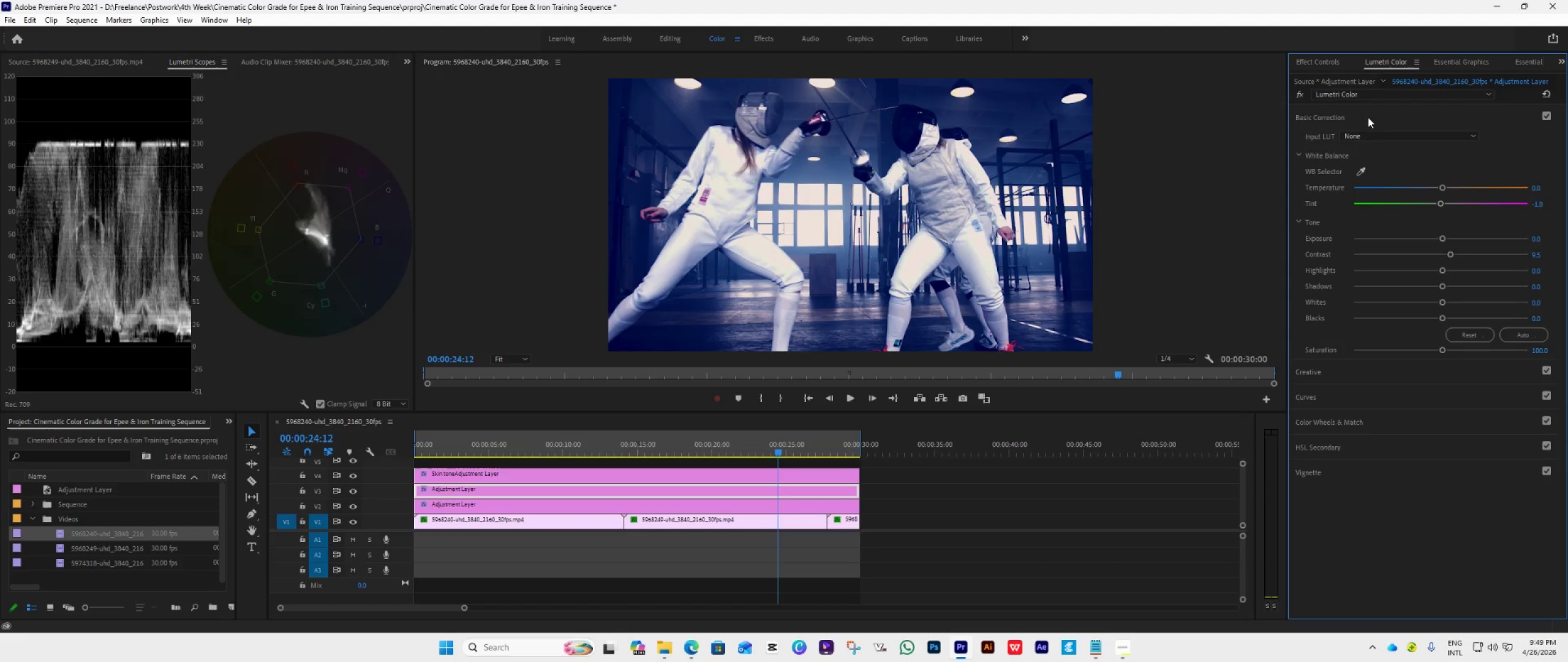 
left_click([1368, 117])
 